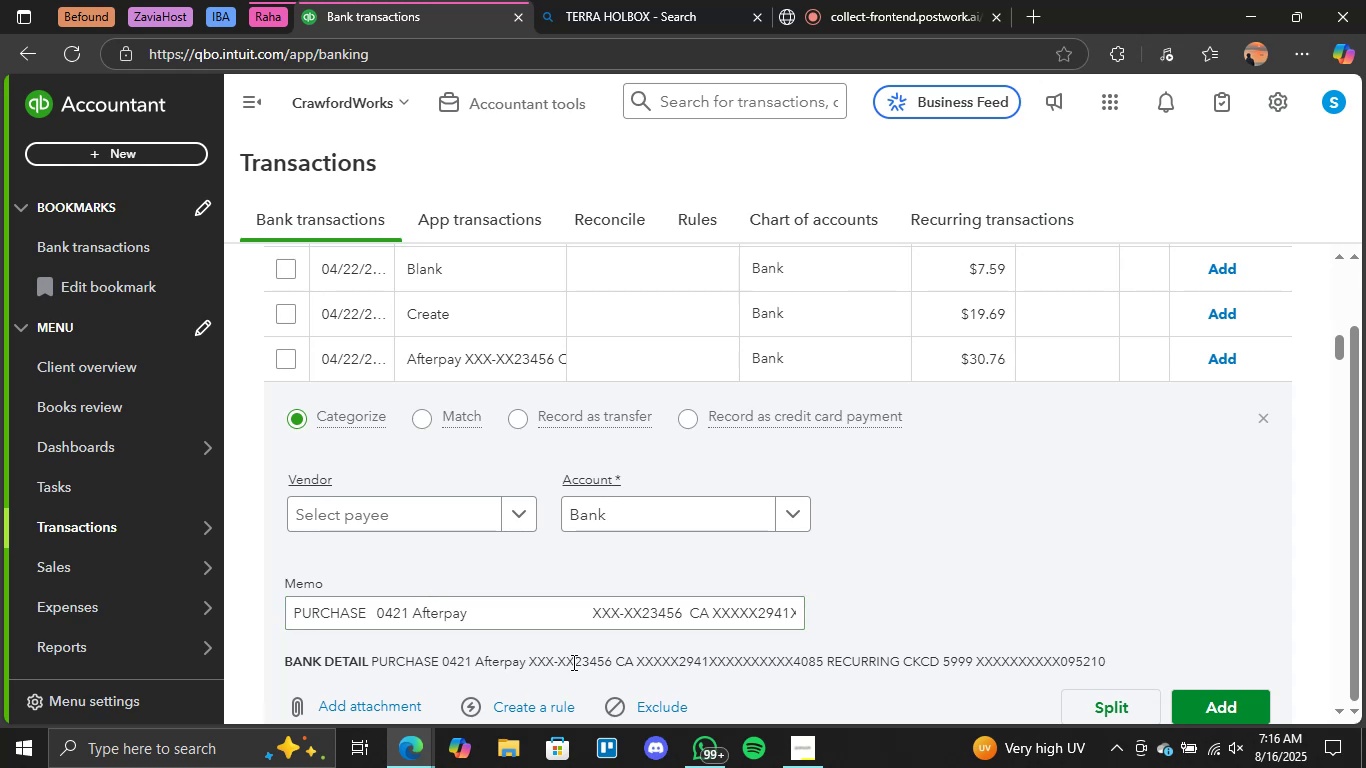 
left_click_drag(start_coordinate=[473, 610], to_coordinate=[412, 611])
 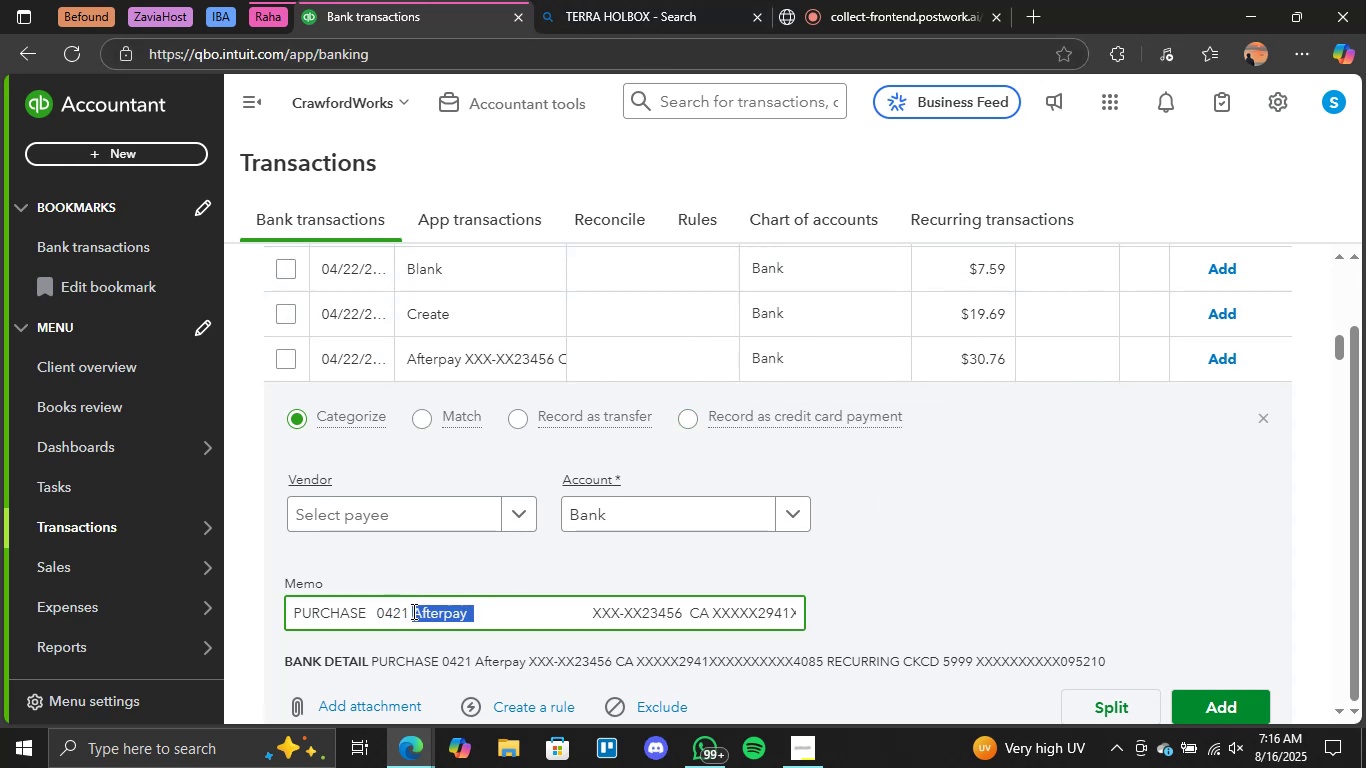 
key(Control+C)
 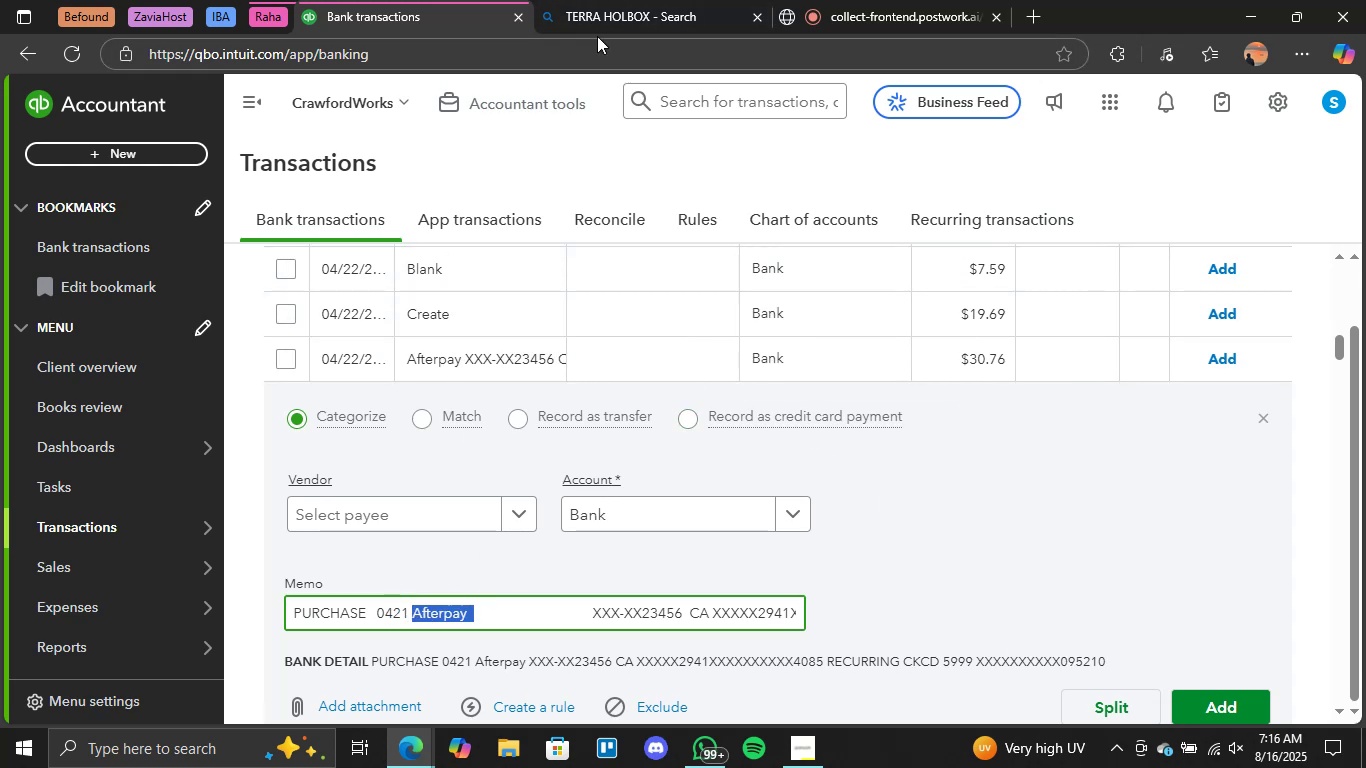 
left_click([617, 10])
 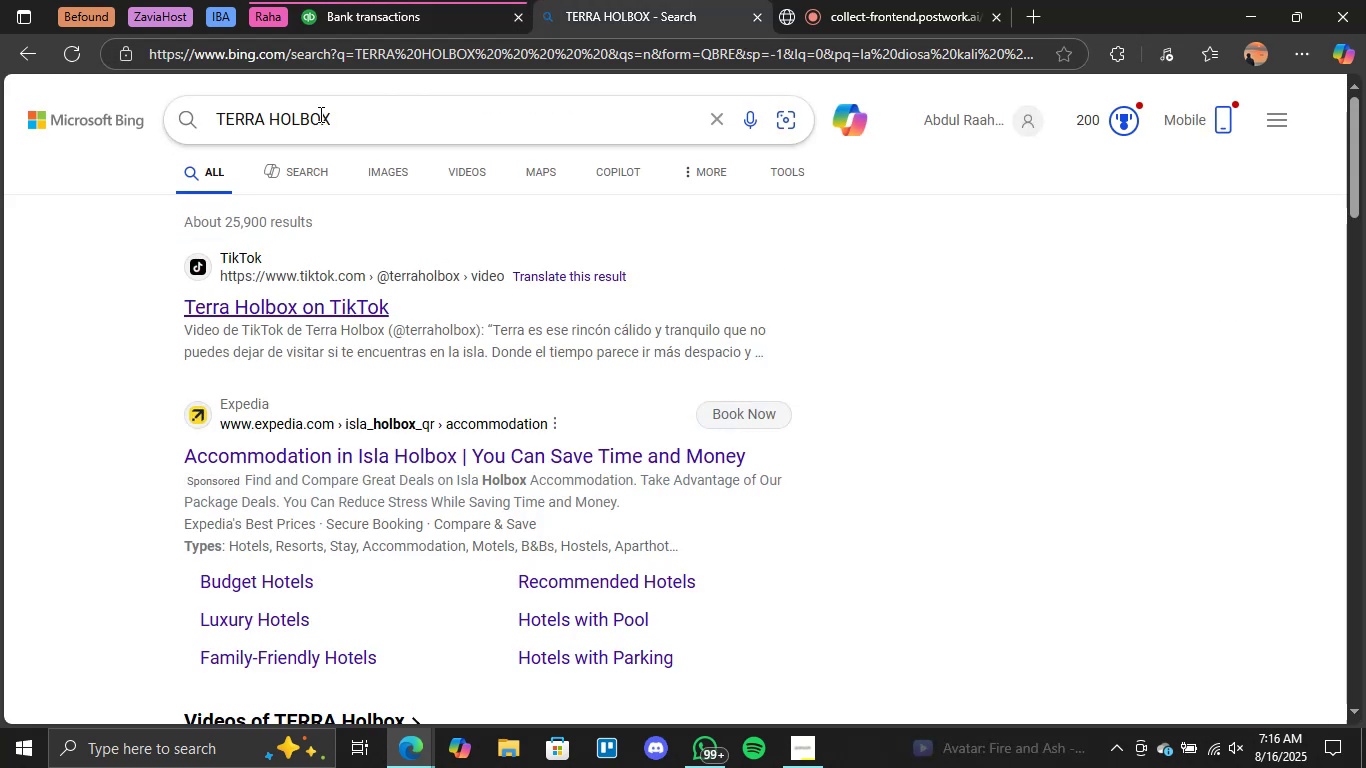 
double_click([318, 114])
 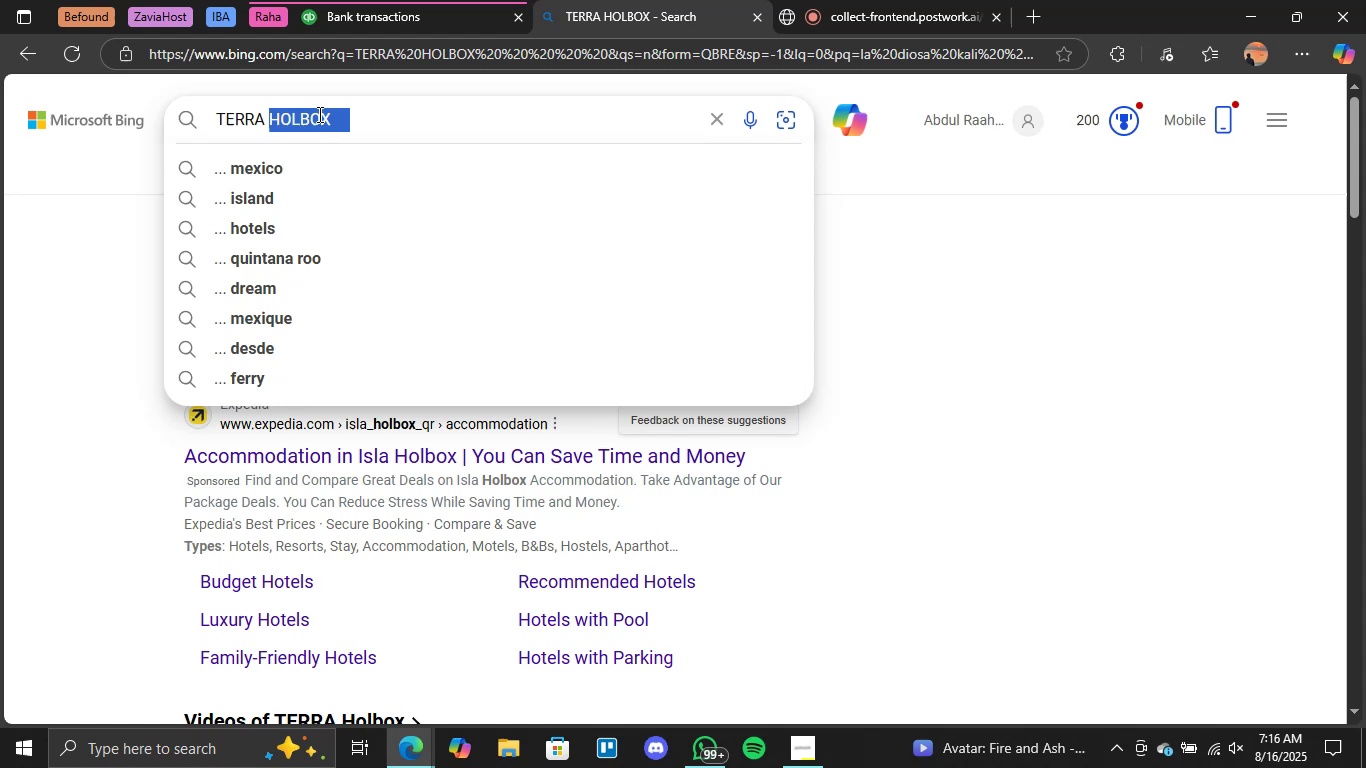 
triple_click([318, 114])
 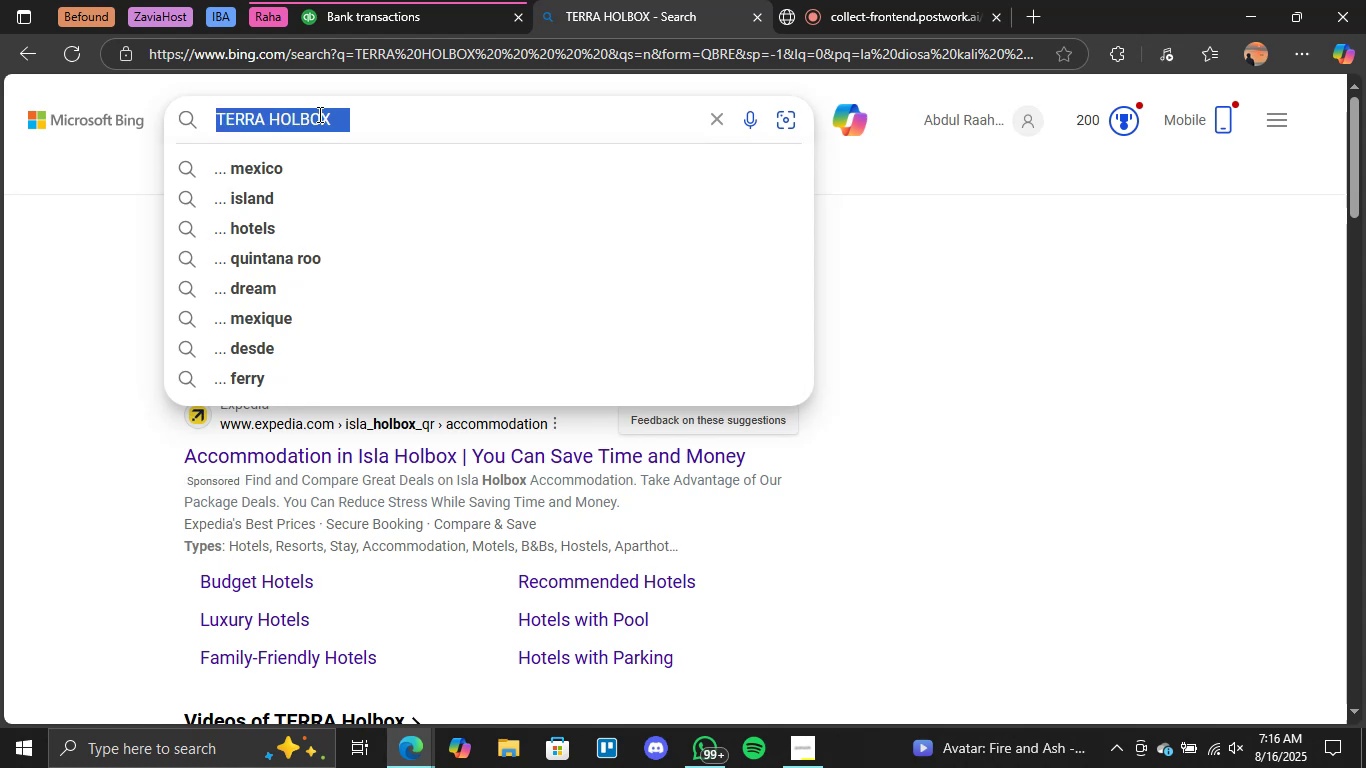 
key(Control+V)
 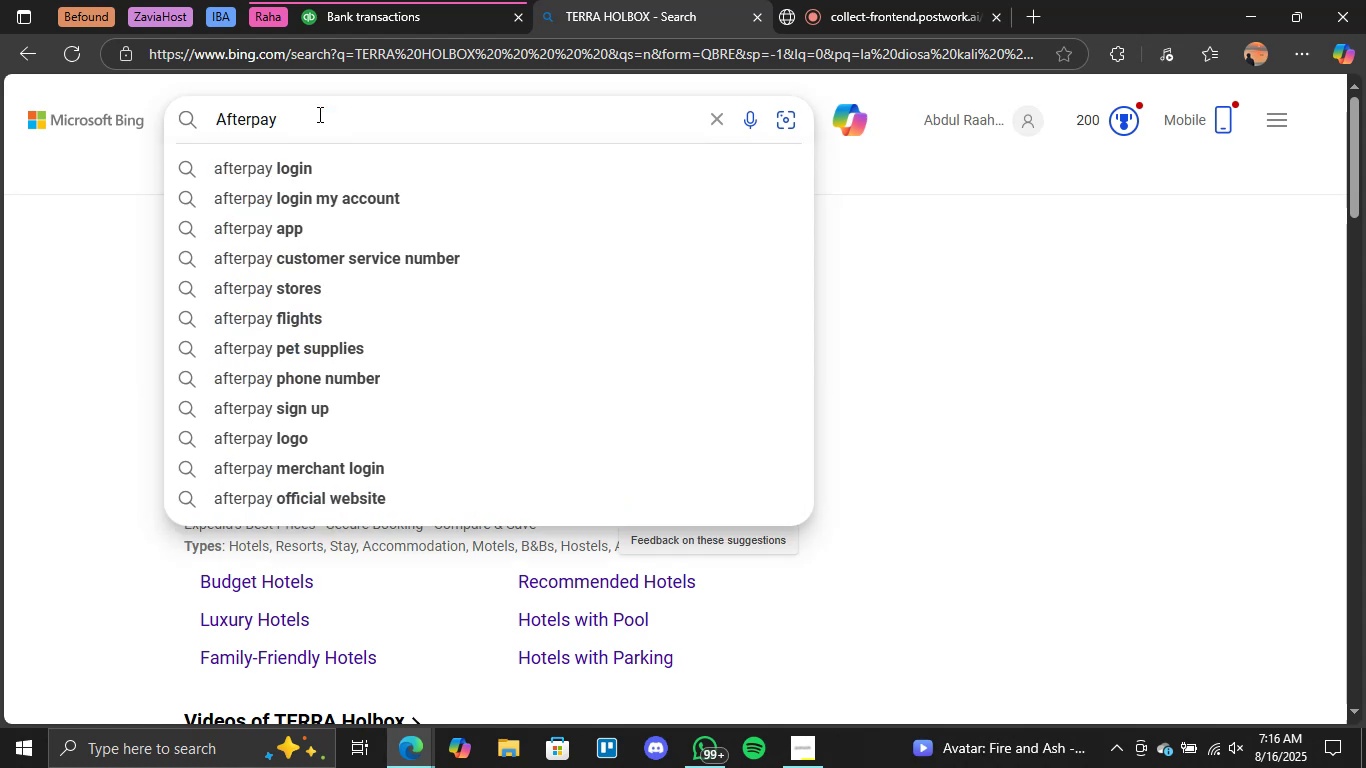 
key(Enter)
 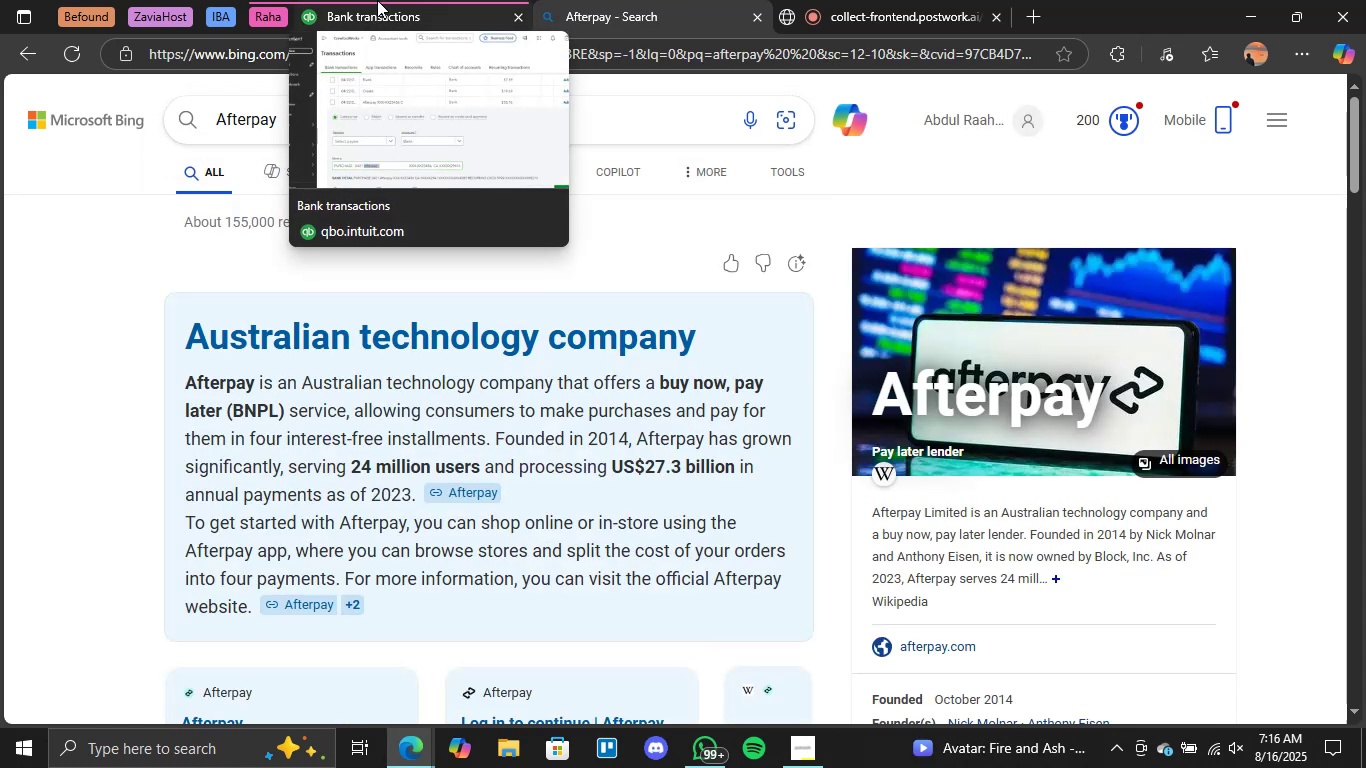 
wait(6.25)
 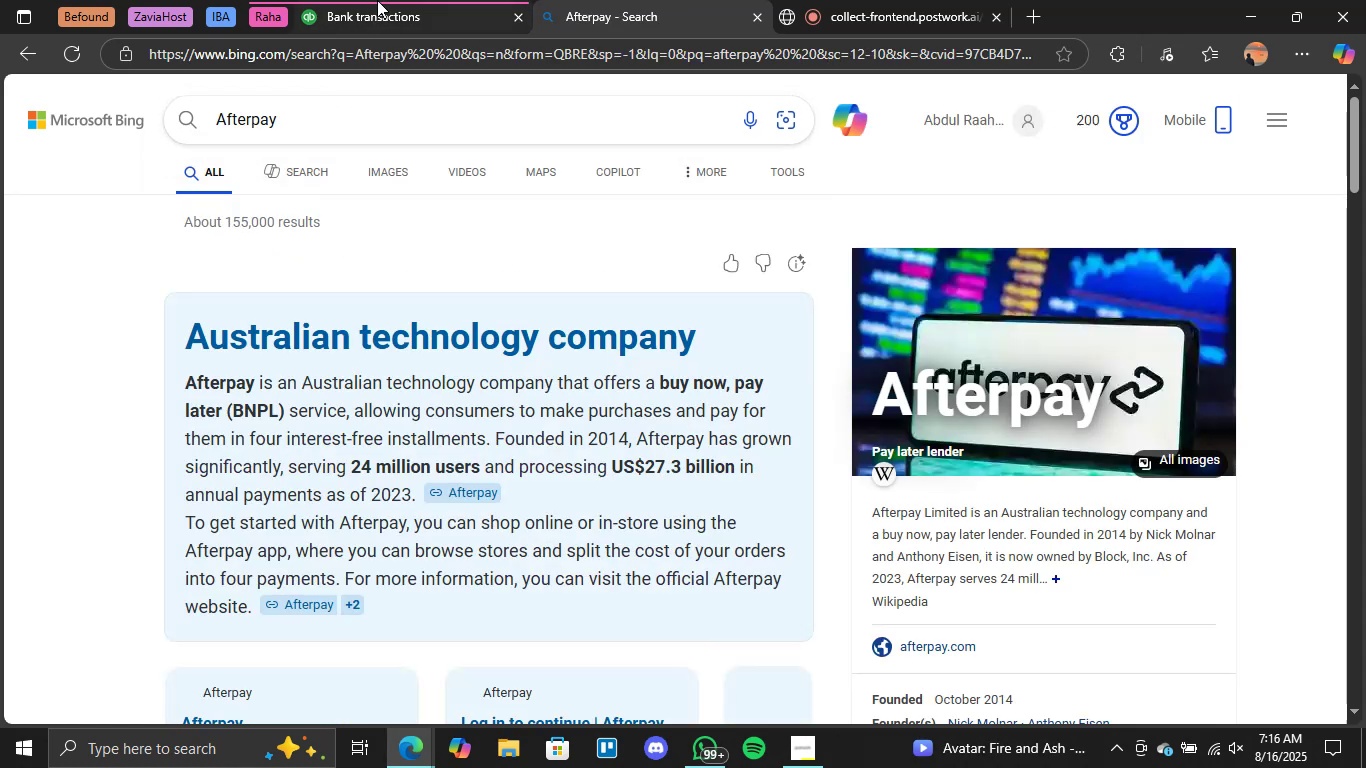 
left_click([377, 0])
 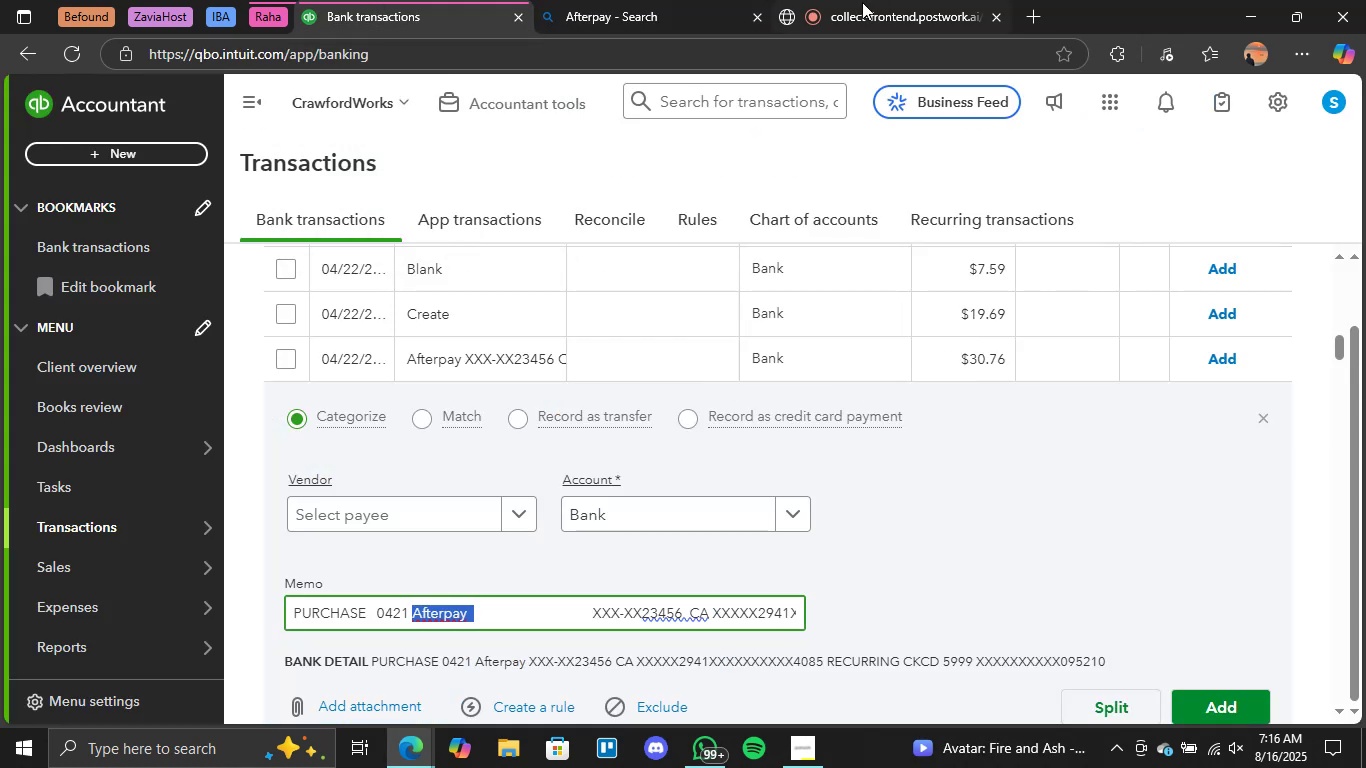 
left_click([597, 0])
 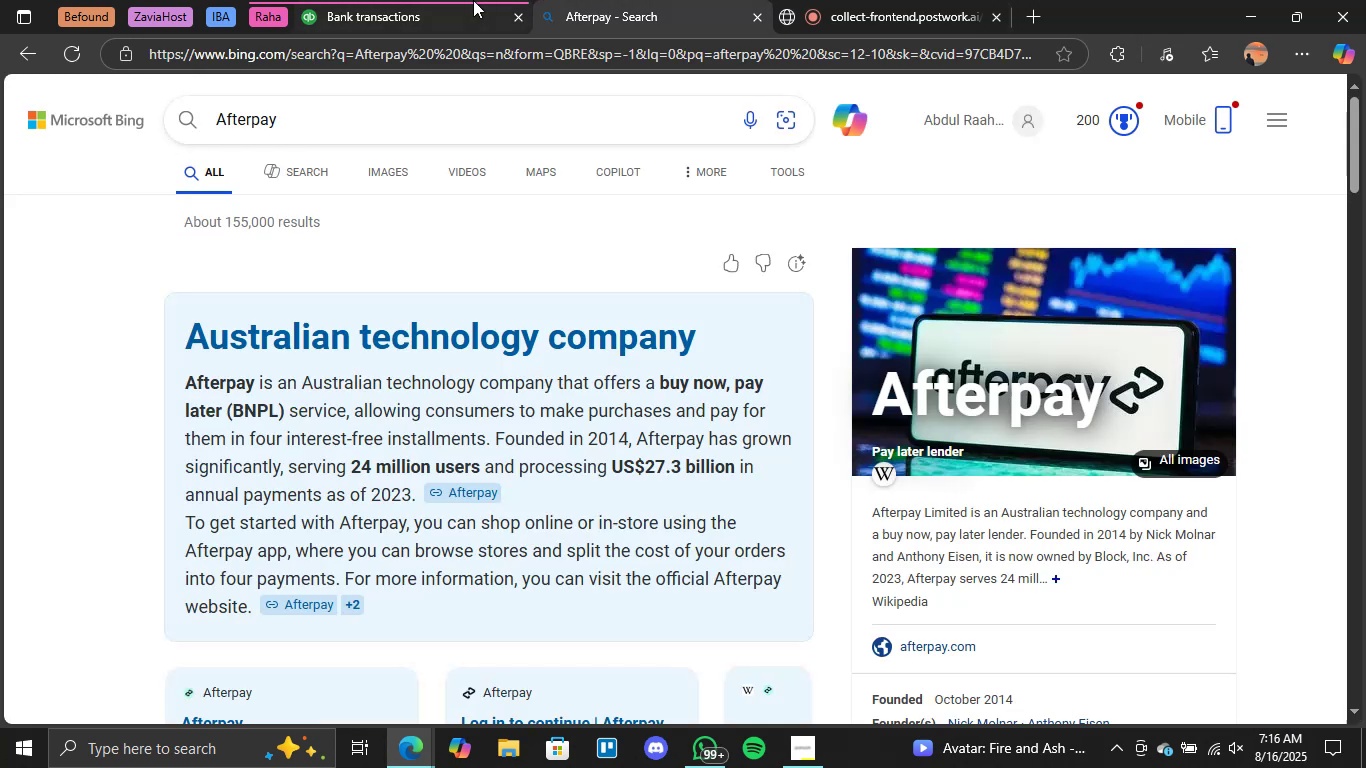 
left_click([469, 0])
 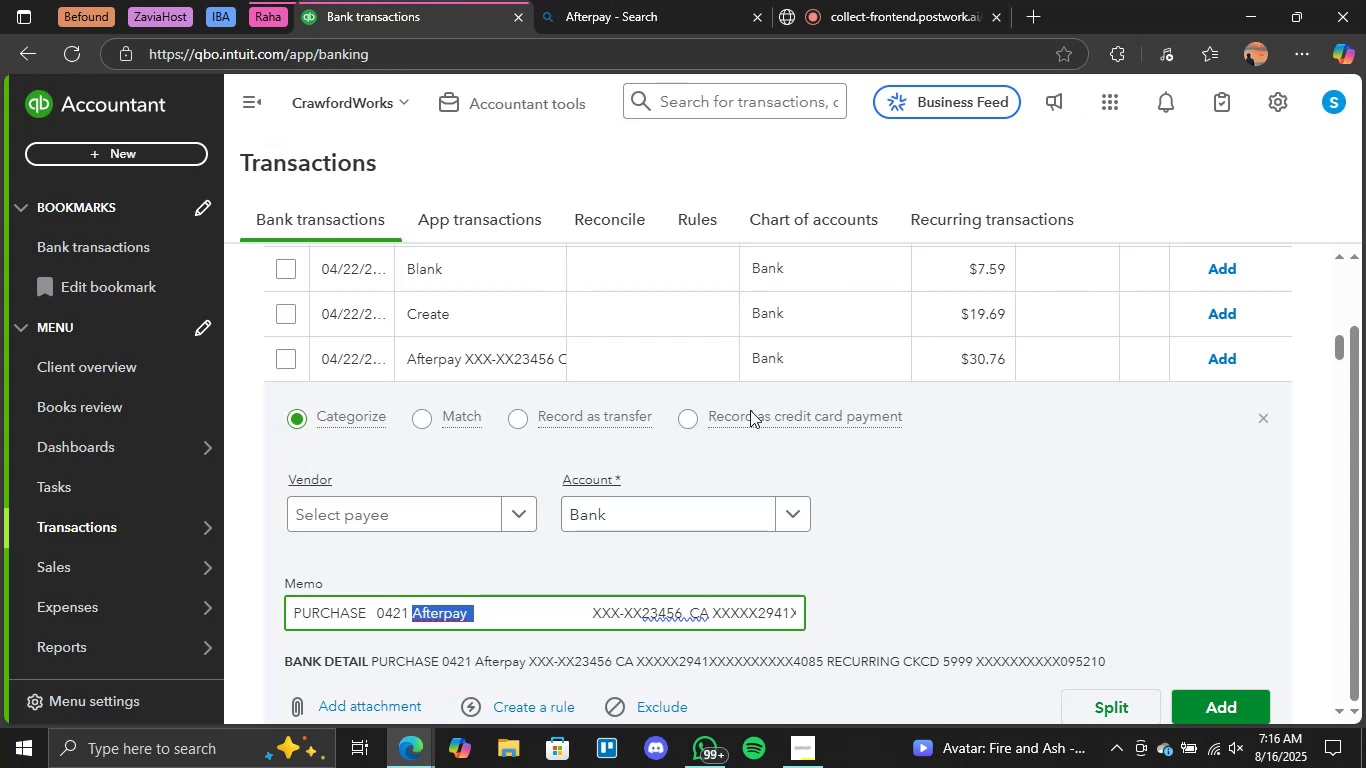 
scroll: coordinate [706, 461], scroll_direction: down, amount: 1.0
 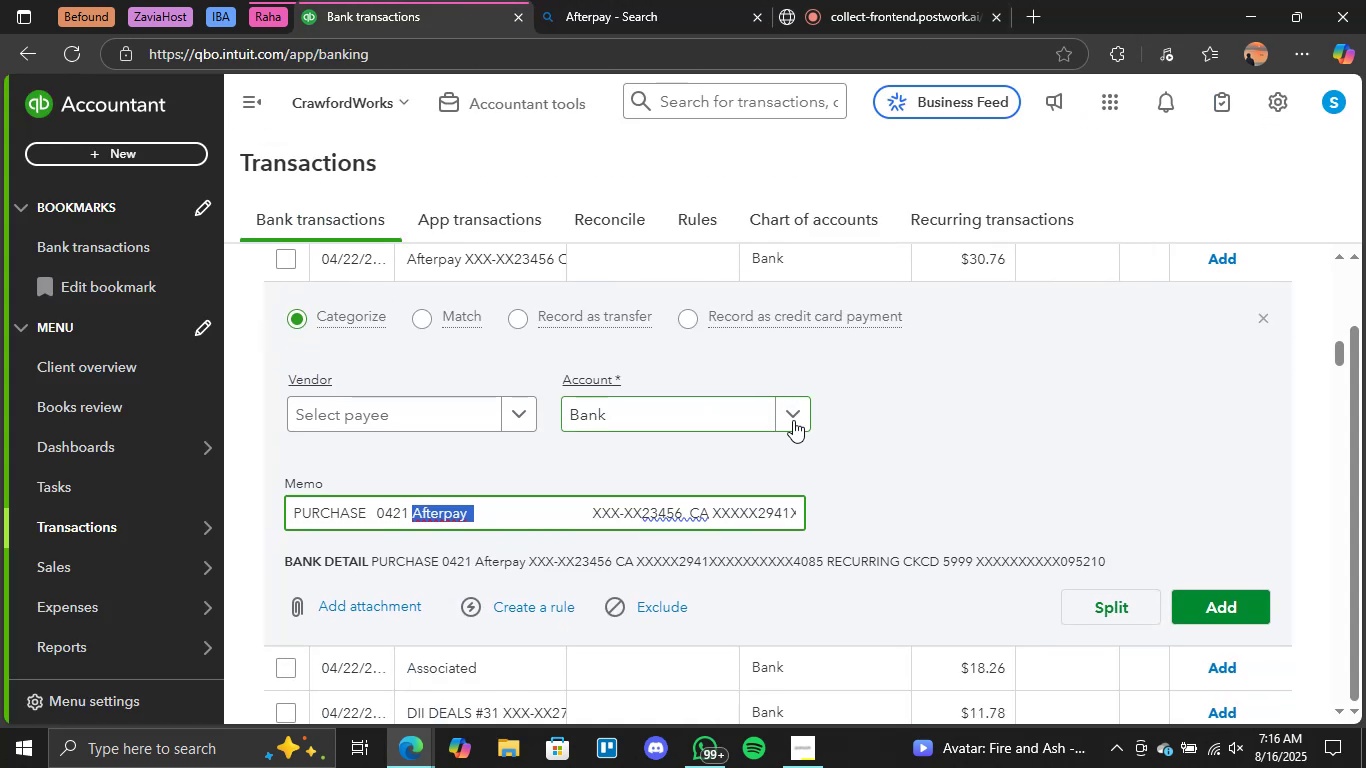 
left_click([793, 420])
 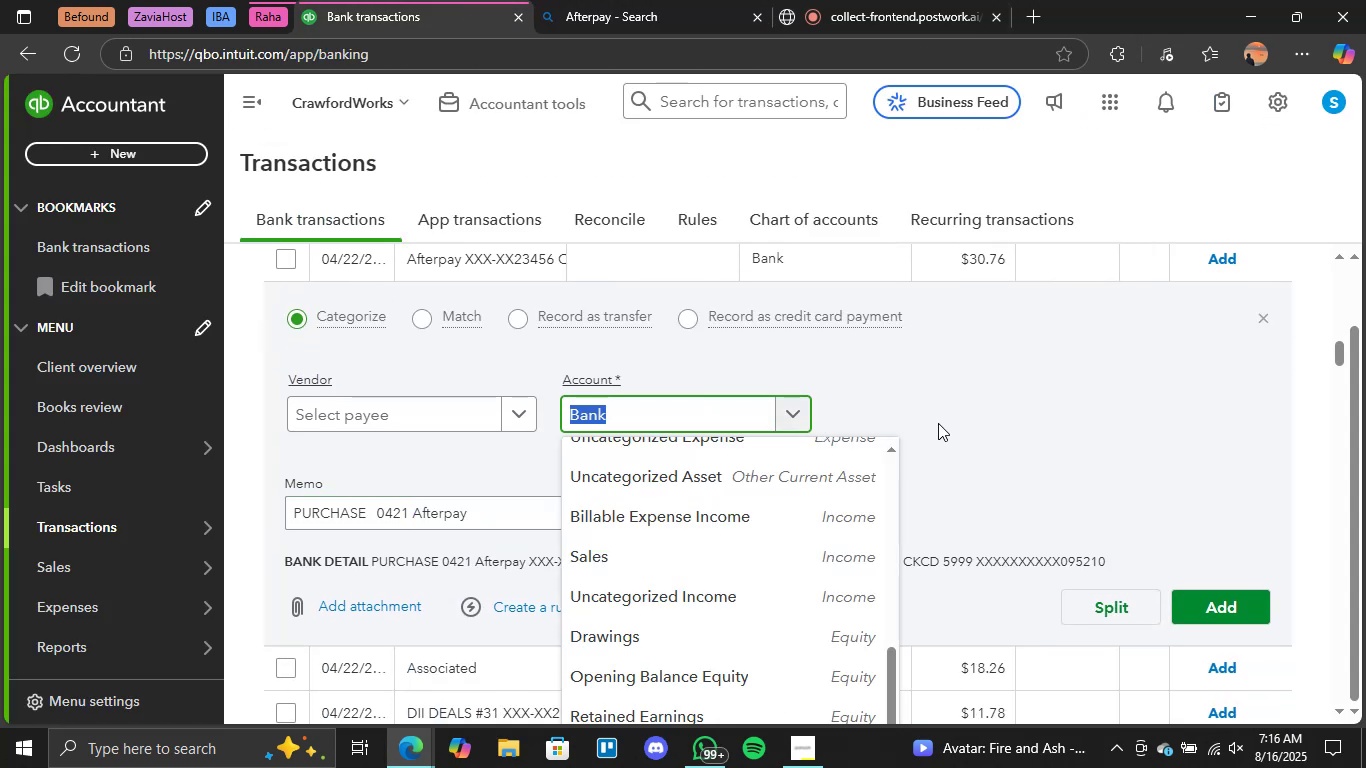 
scroll: coordinate [944, 458], scroll_direction: up, amount: 2.0
 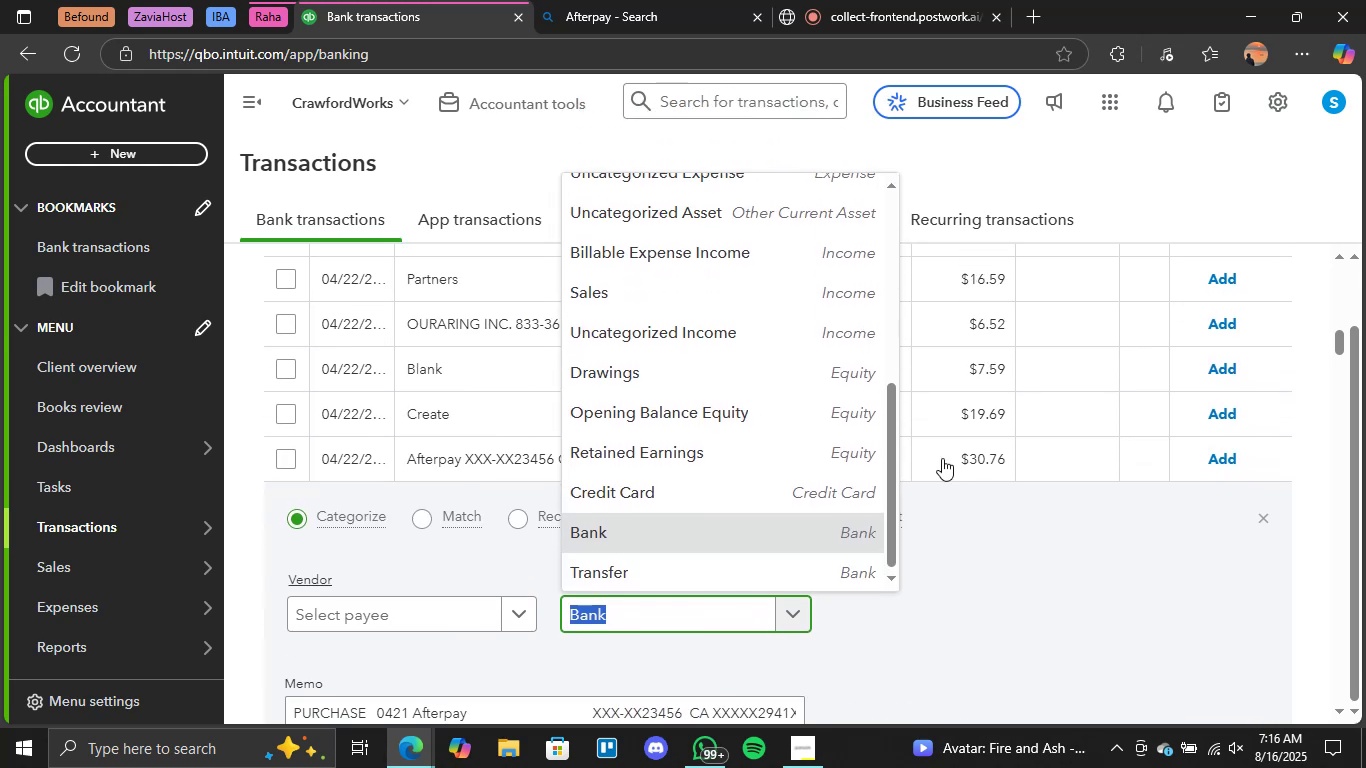 
scroll: coordinate [805, 465], scroll_direction: down, amount: 4.0
 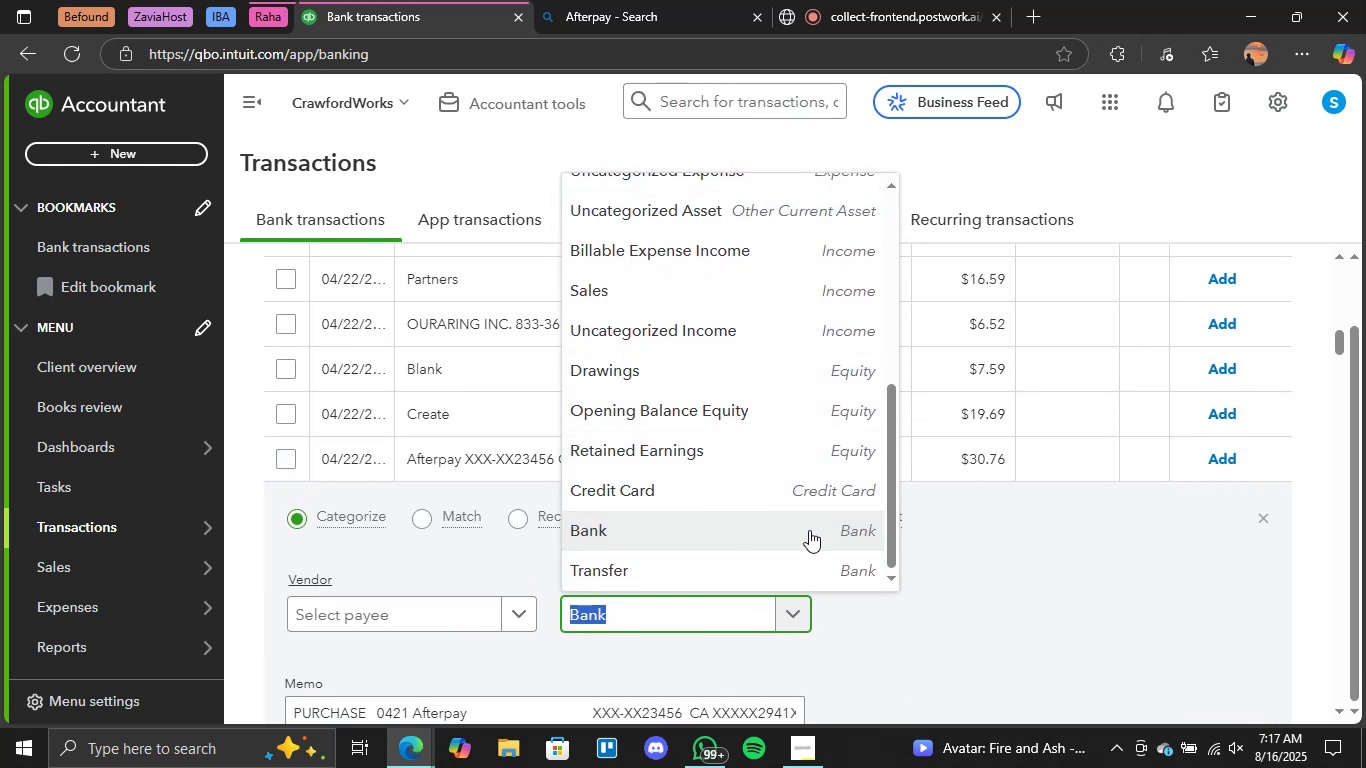 
left_click([777, 574])
 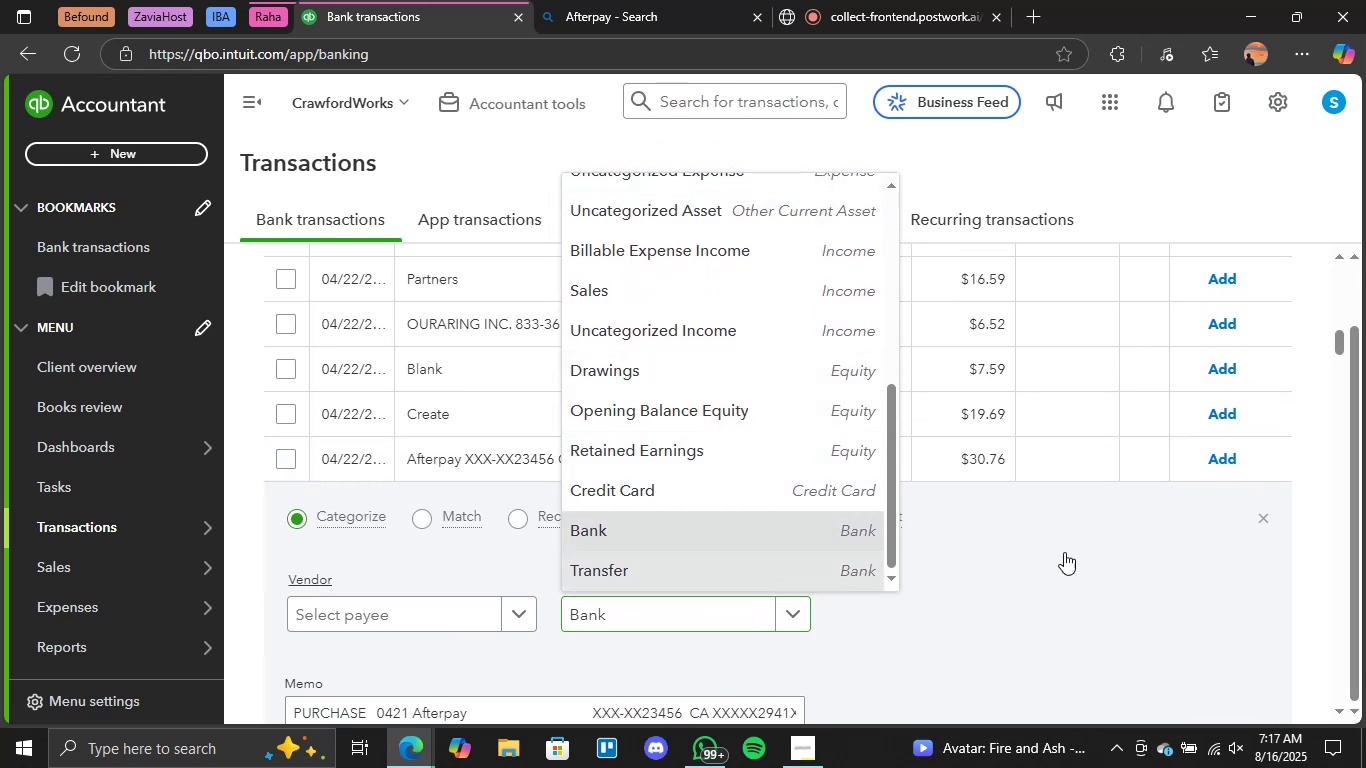 
scroll: coordinate [1139, 550], scroll_direction: down, amount: 2.0
 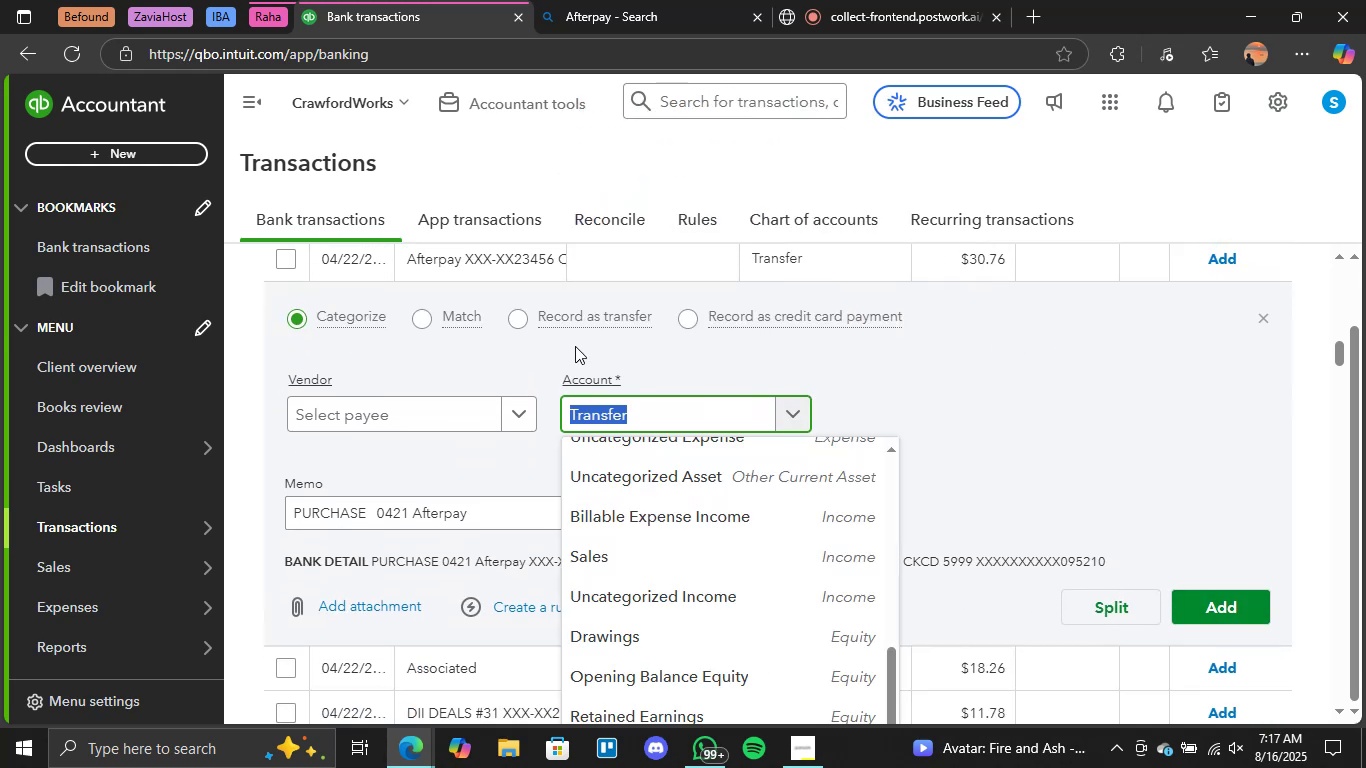 
scroll: coordinate [756, 465], scroll_direction: up, amount: 1.0
 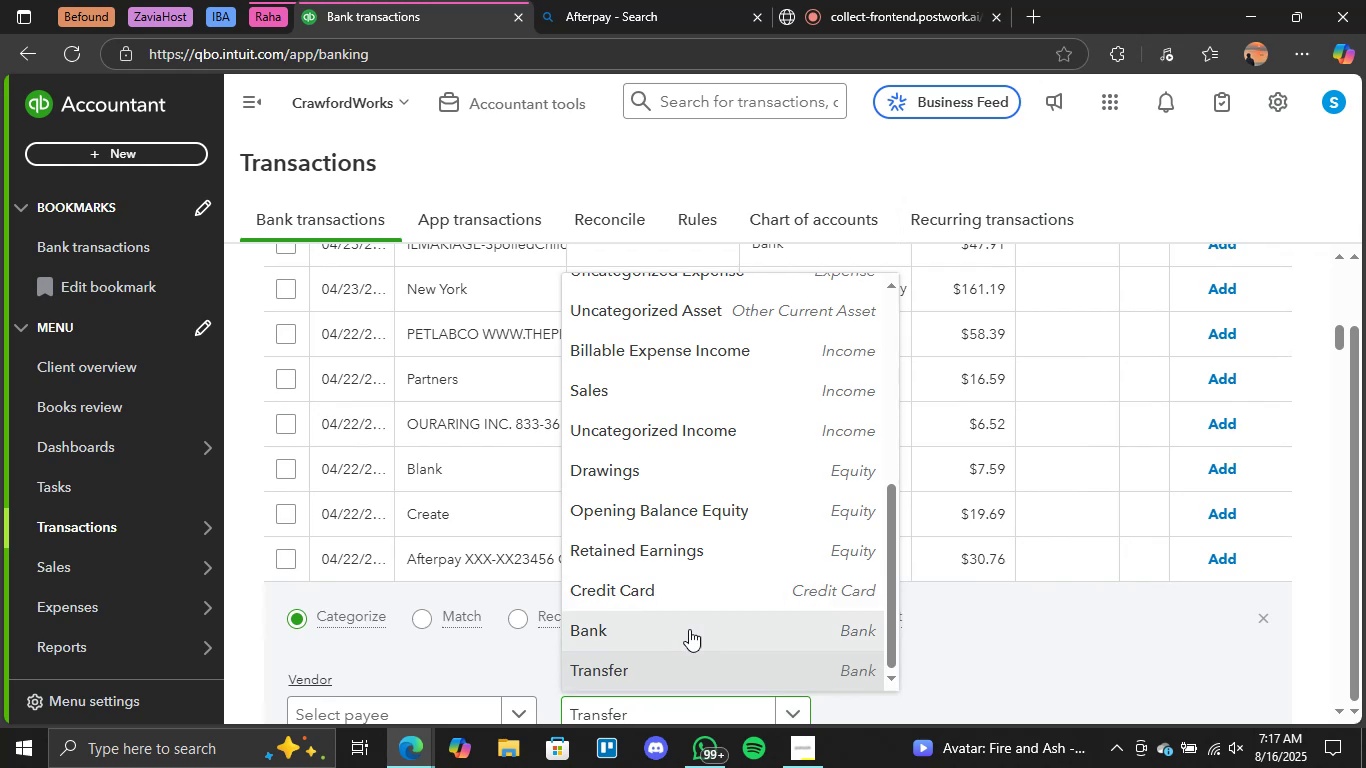 
scroll: coordinate [1275, 575], scroll_direction: down, amount: 2.0
 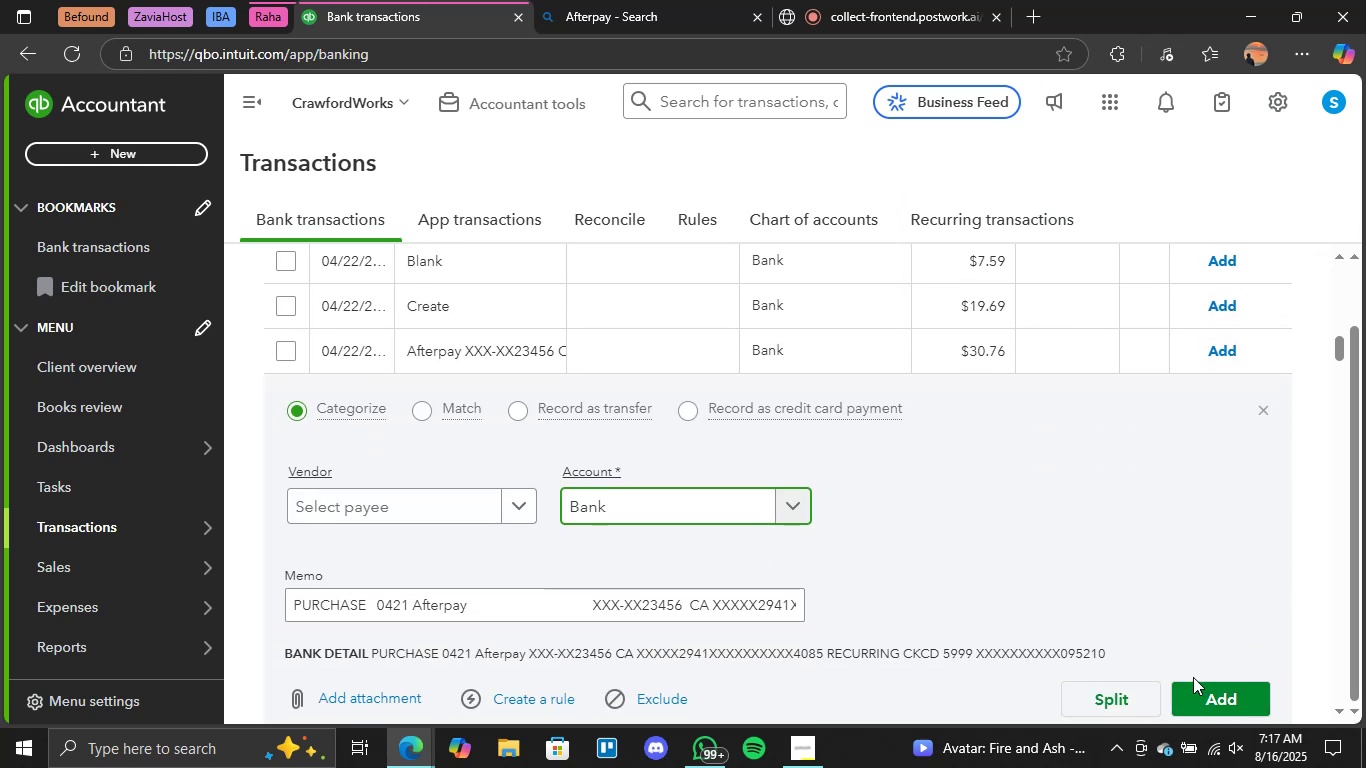 
wait(5.38)
 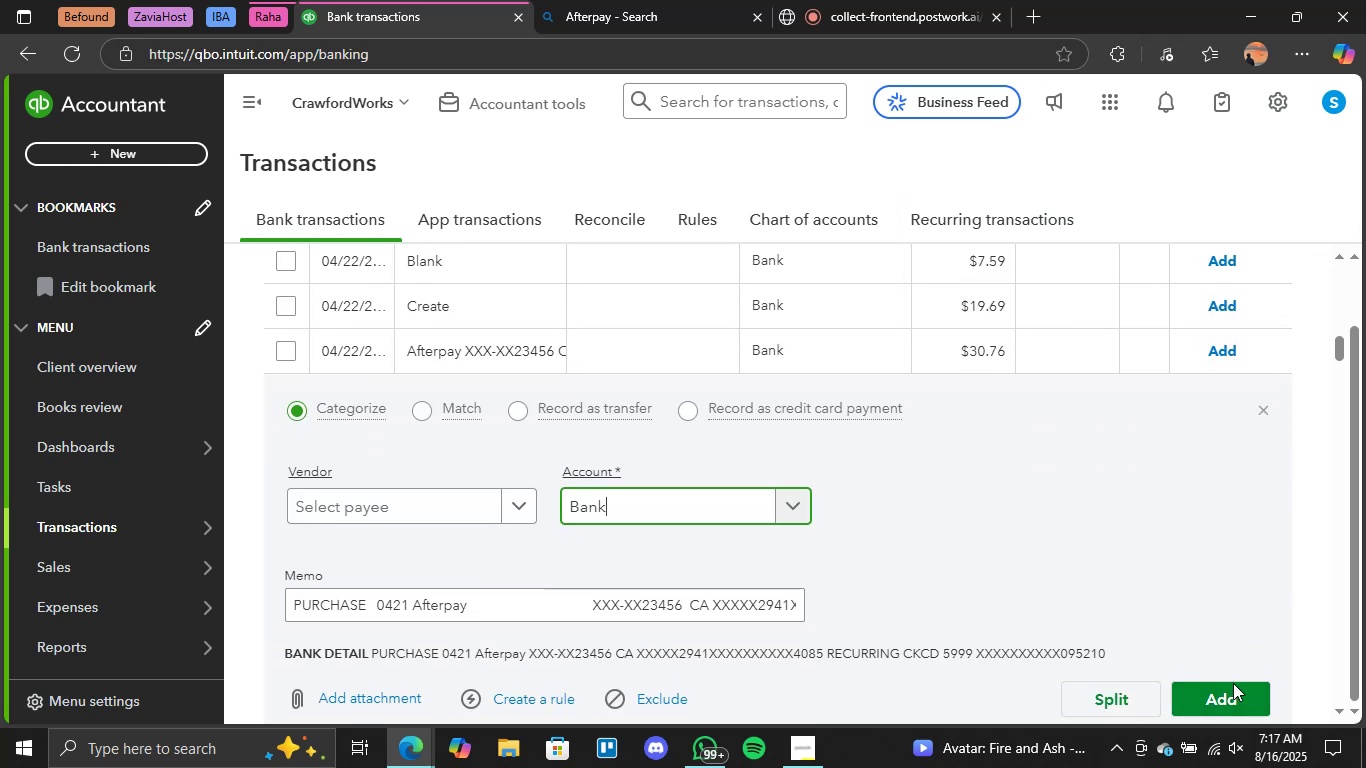 
left_click([1209, 703])
 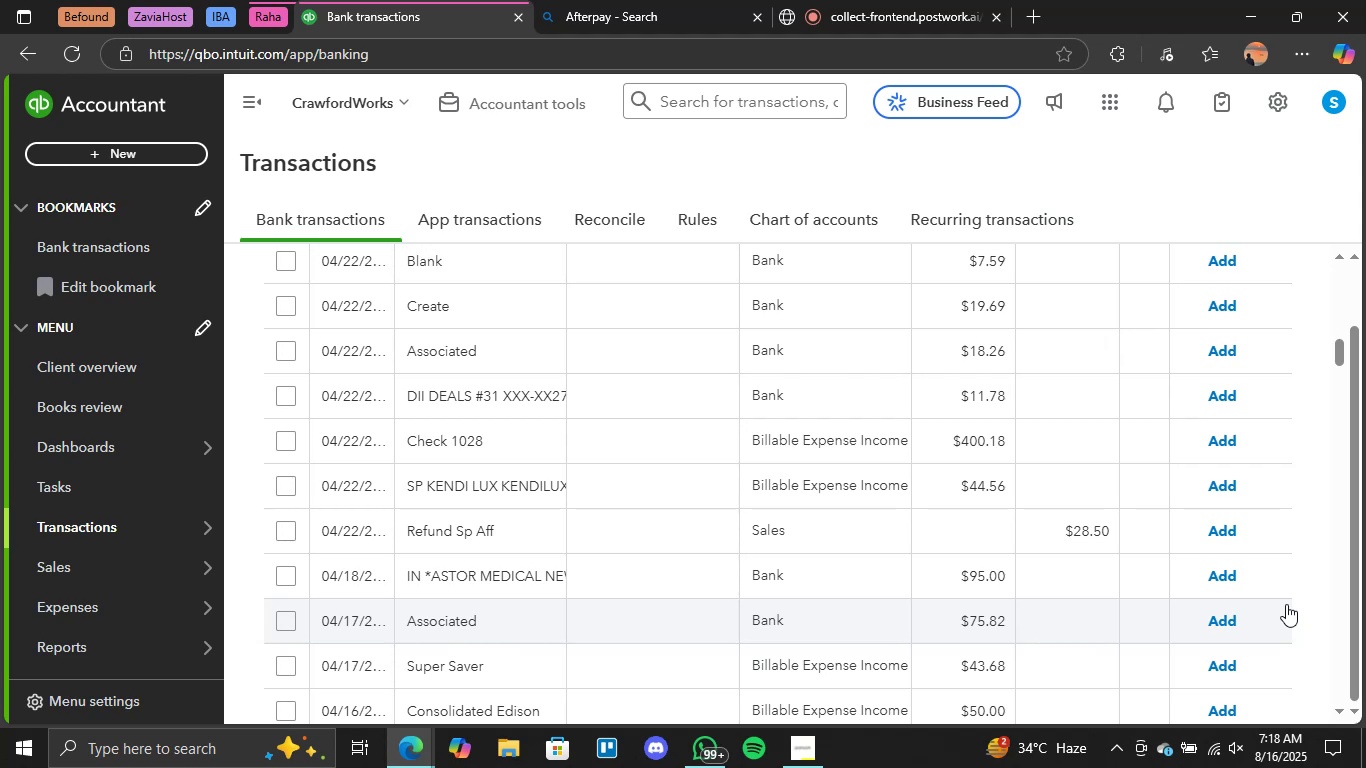 
wait(74.53)
 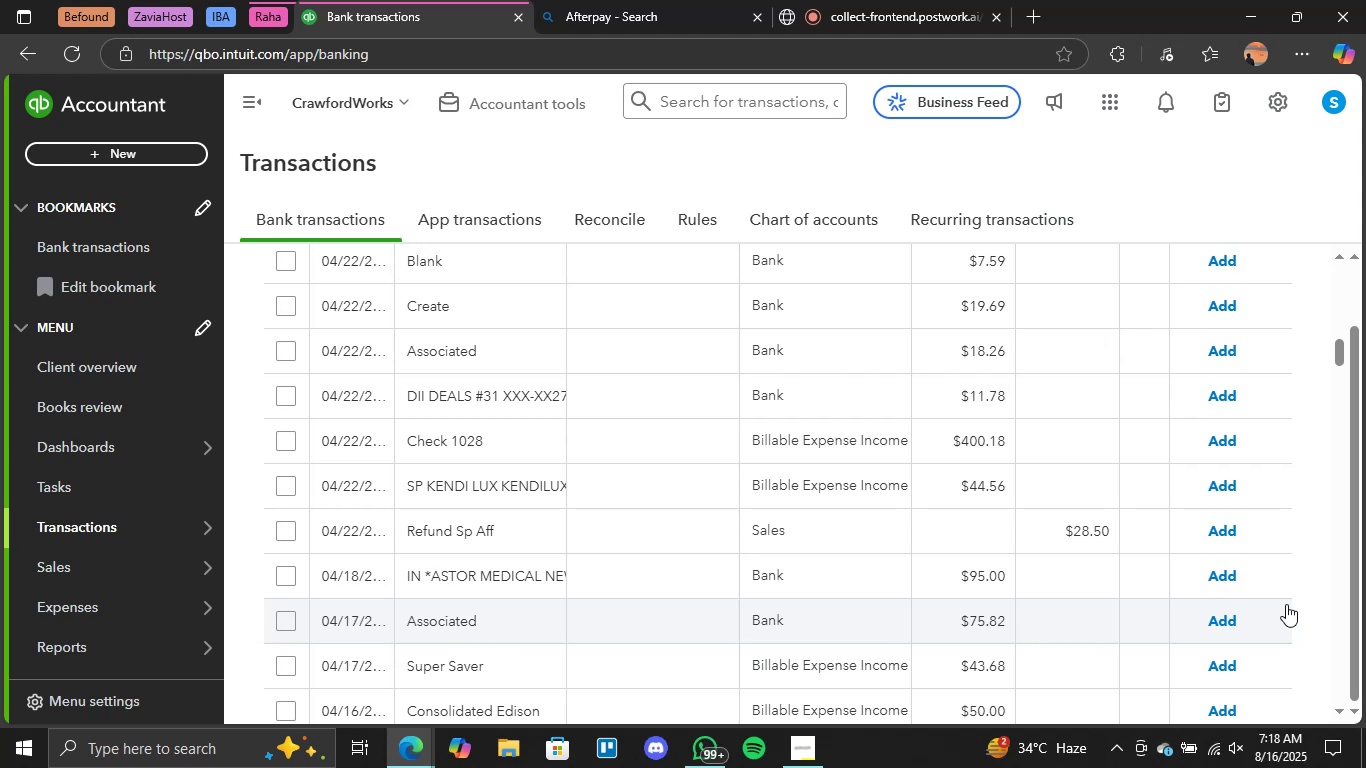 
scroll: coordinate [745, 496], scroll_direction: down, amount: 24.0
 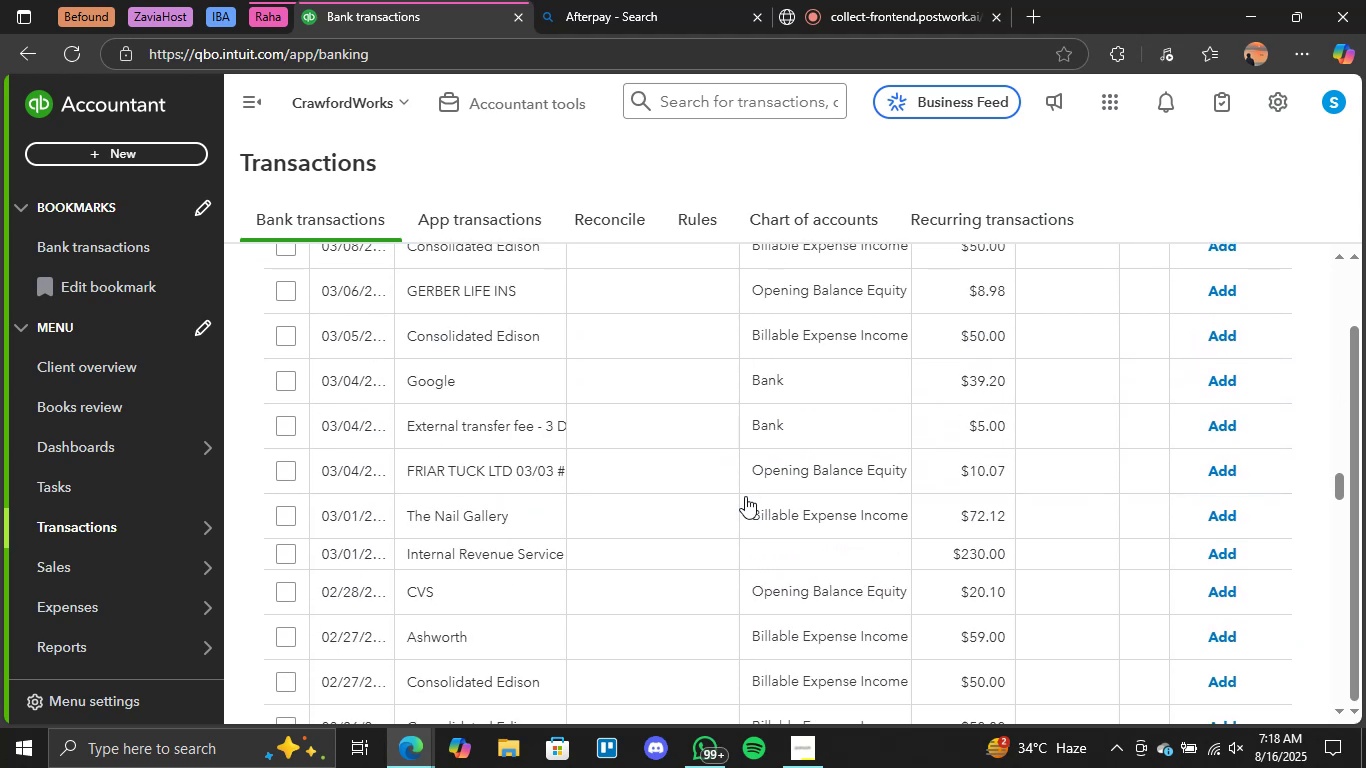 
scroll: coordinate [745, 496], scroll_direction: up, amount: 3.0
 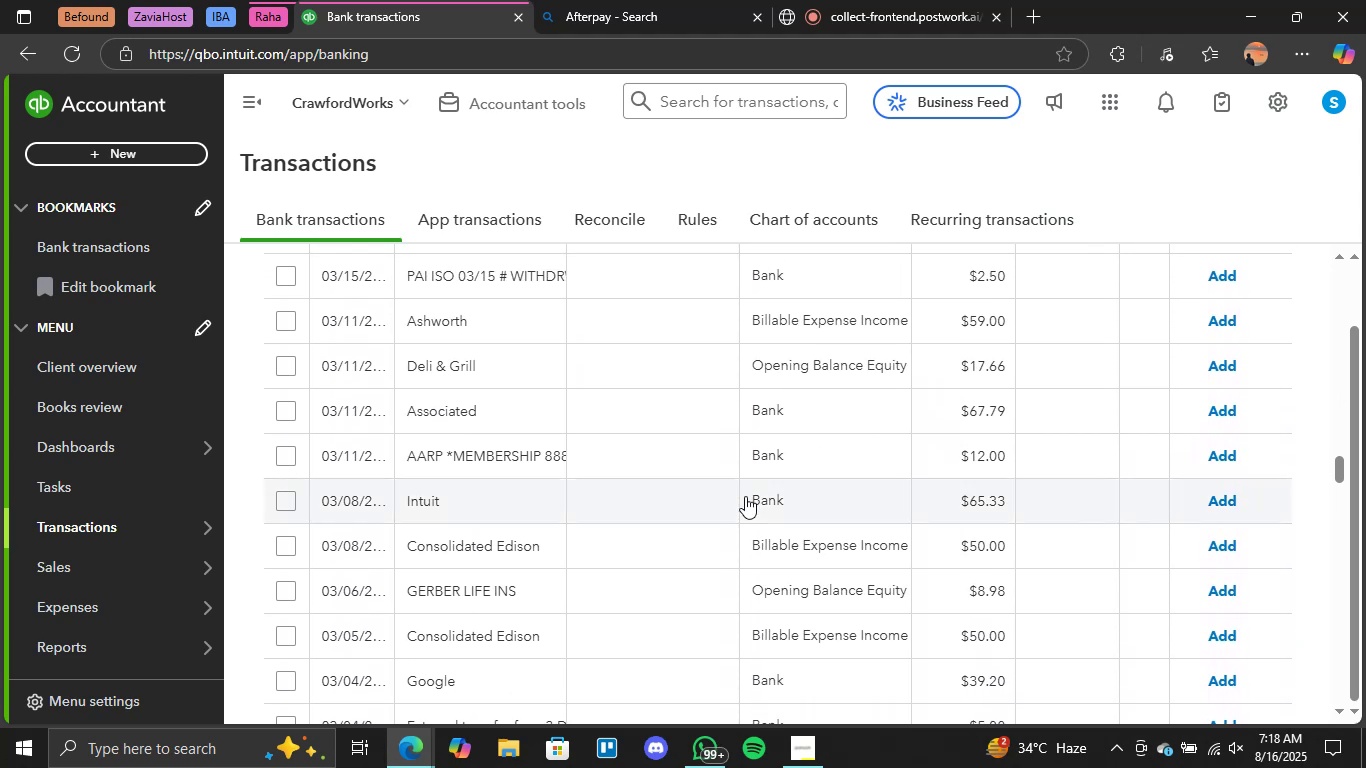 
scroll: coordinate [649, 555], scroll_direction: down, amount: 15.0
 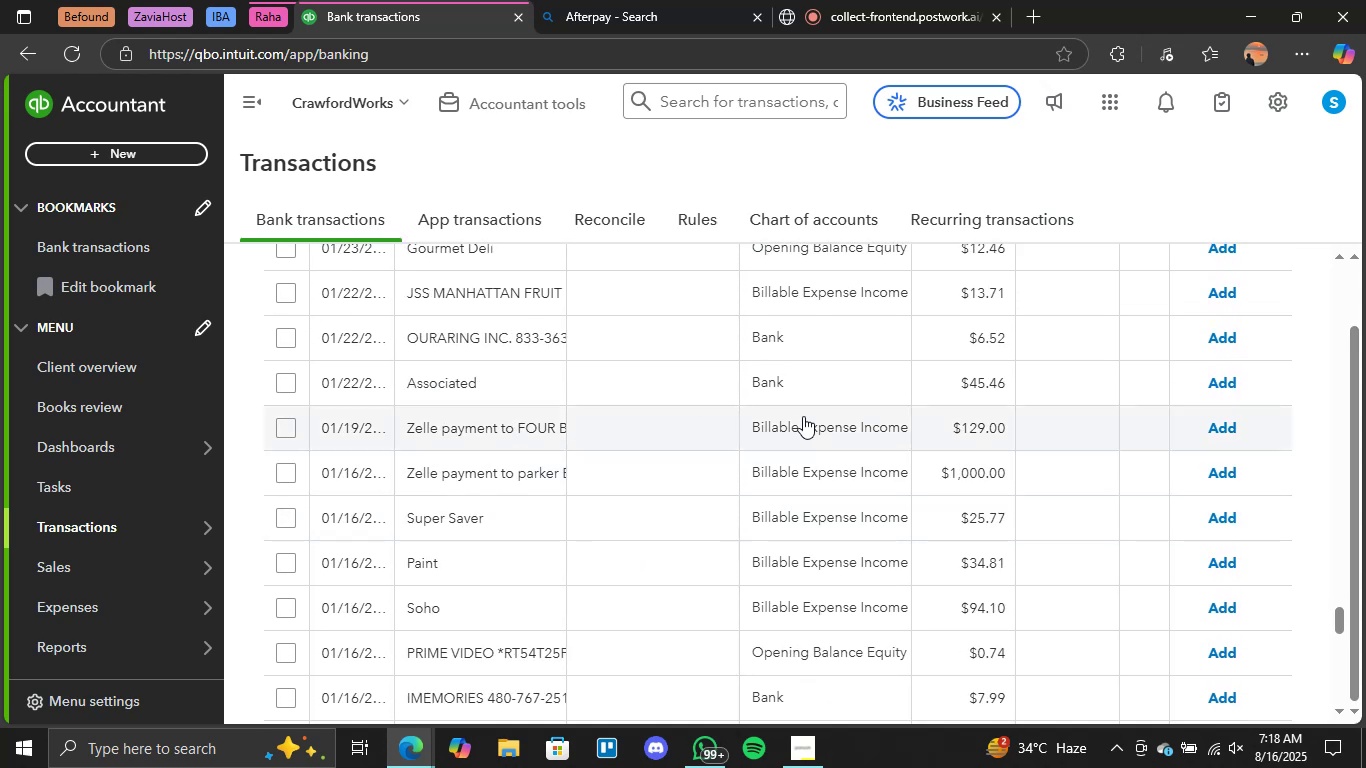 
left_click([802, 420])
 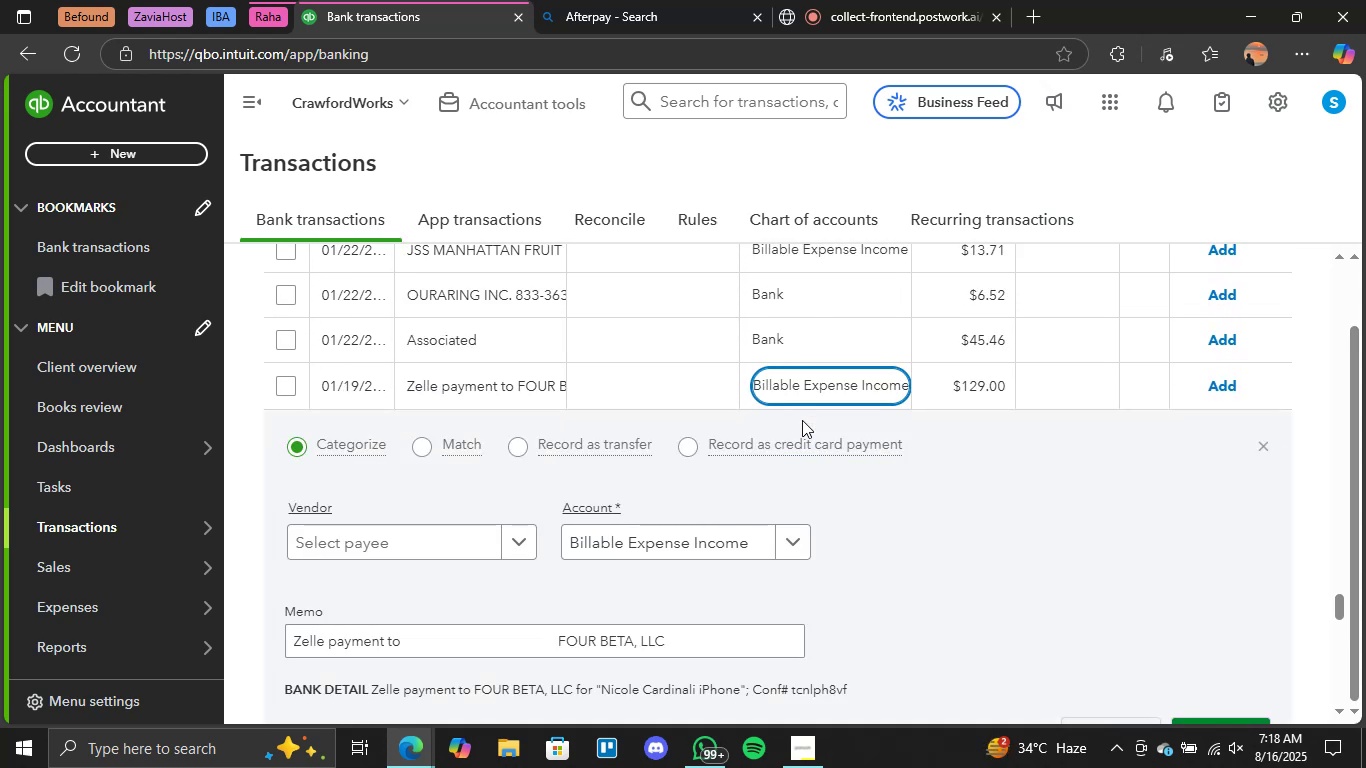 
wait(5.12)
 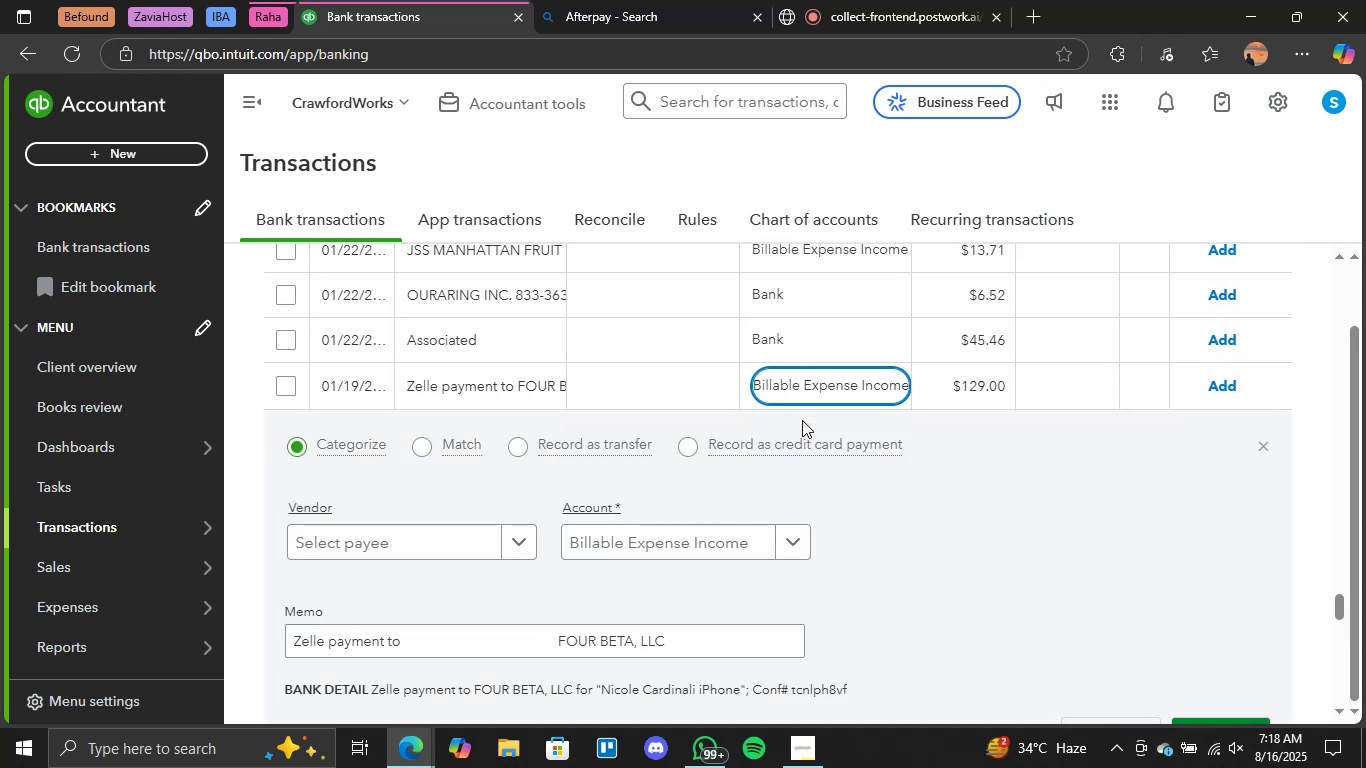 
scroll: coordinate [596, 498], scroll_direction: down, amount: 1.0
 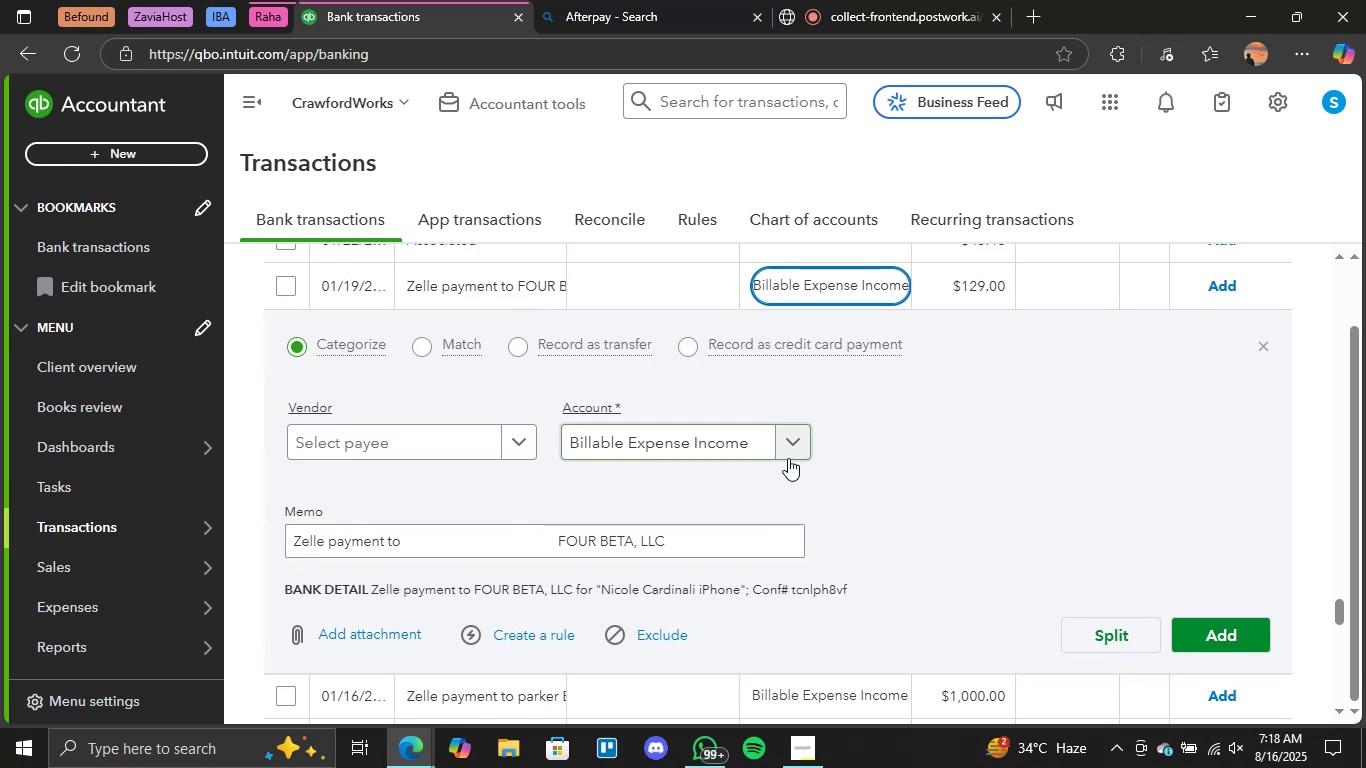 
left_click([792, 455])
 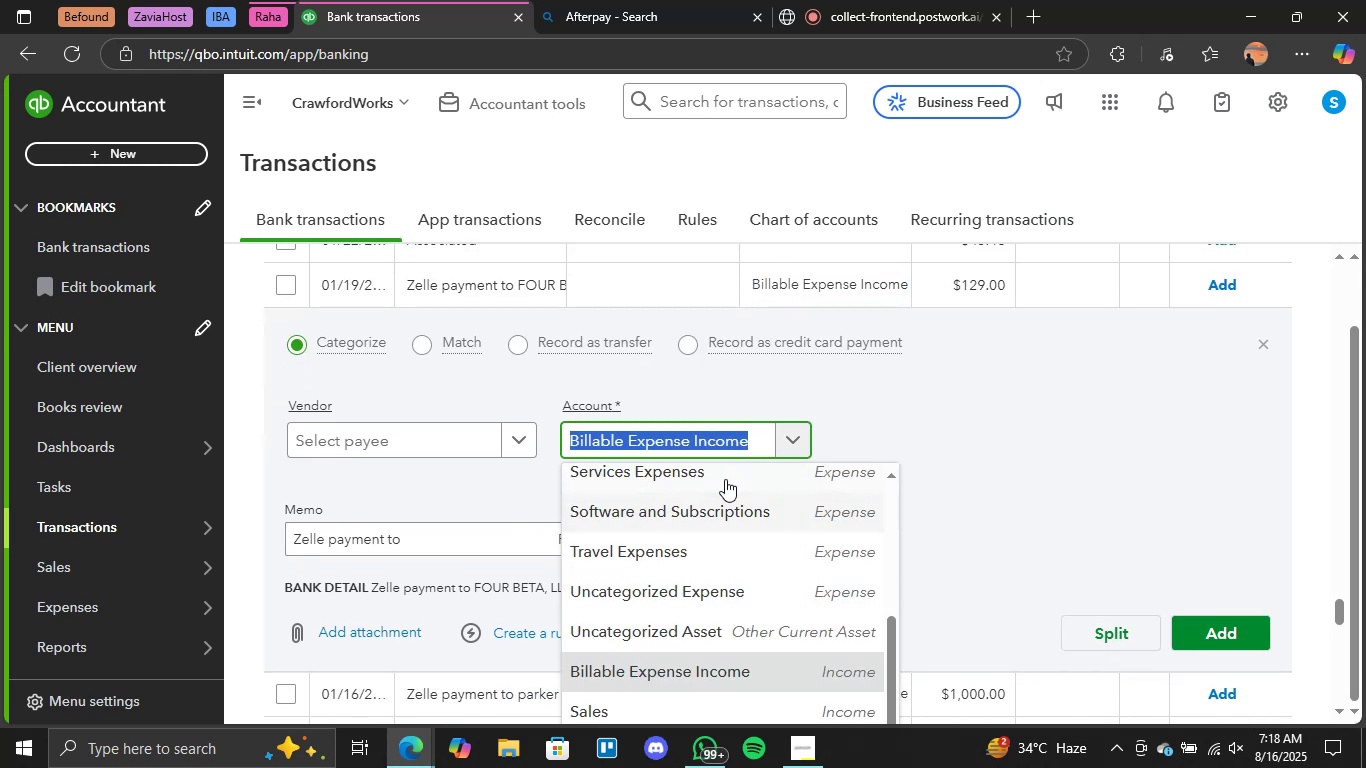 
scroll: coordinate [794, 470], scroll_direction: down, amount: 4.0
 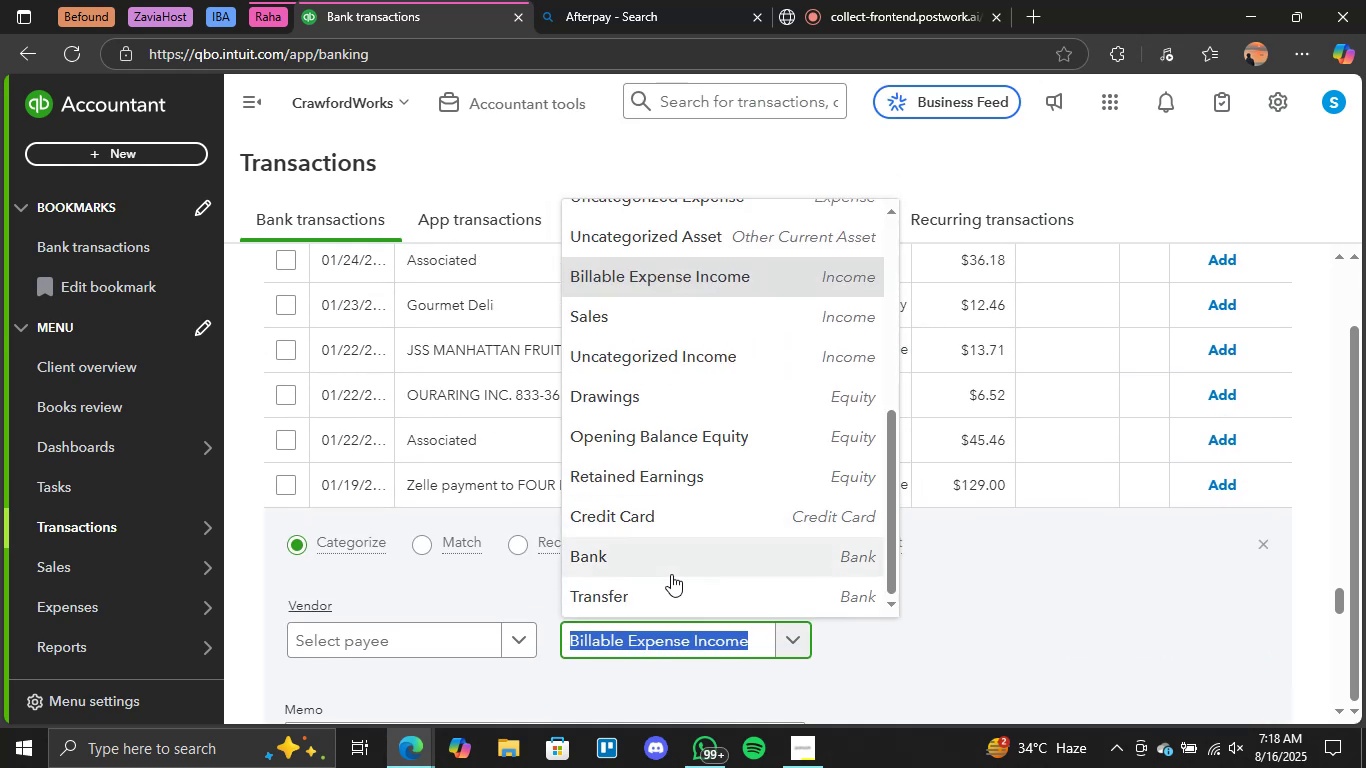 
left_click([668, 587])
 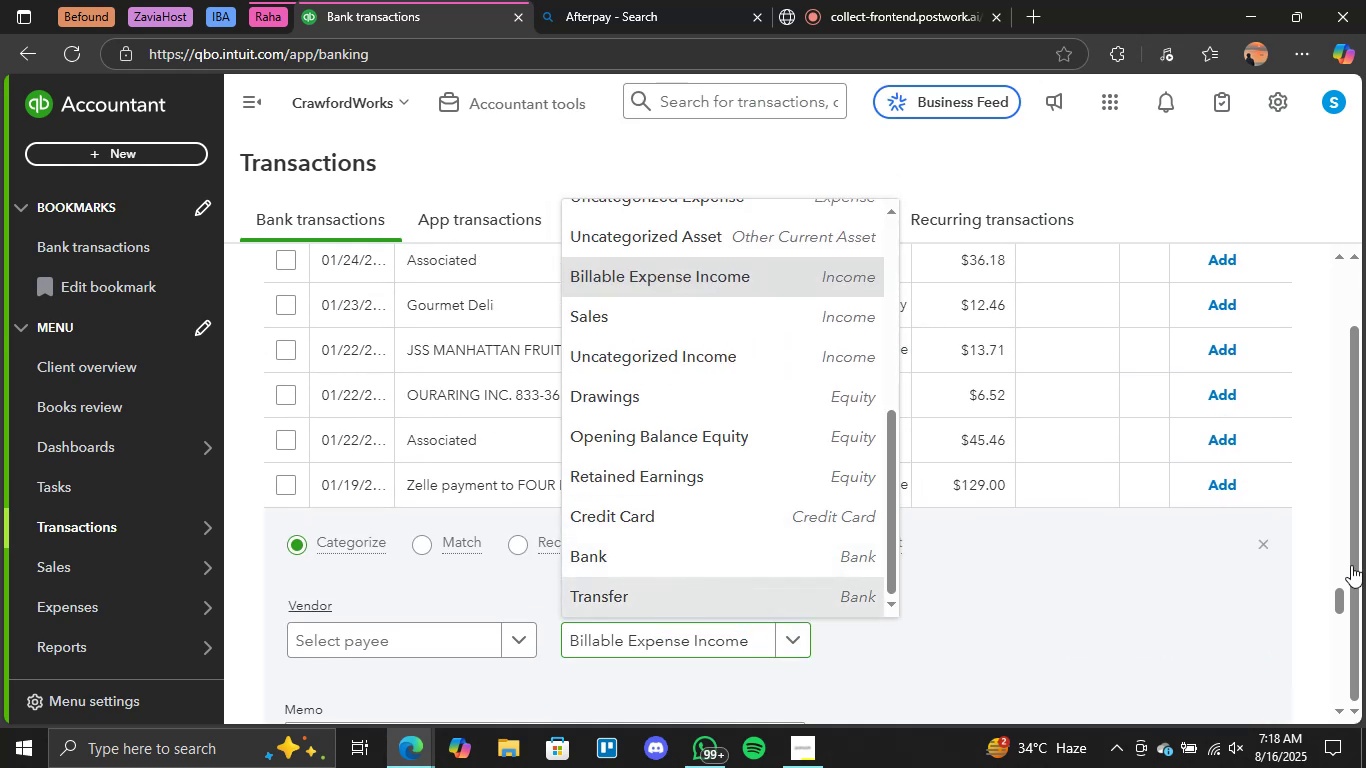 
scroll: coordinate [1323, 568], scroll_direction: down, amount: 3.0
 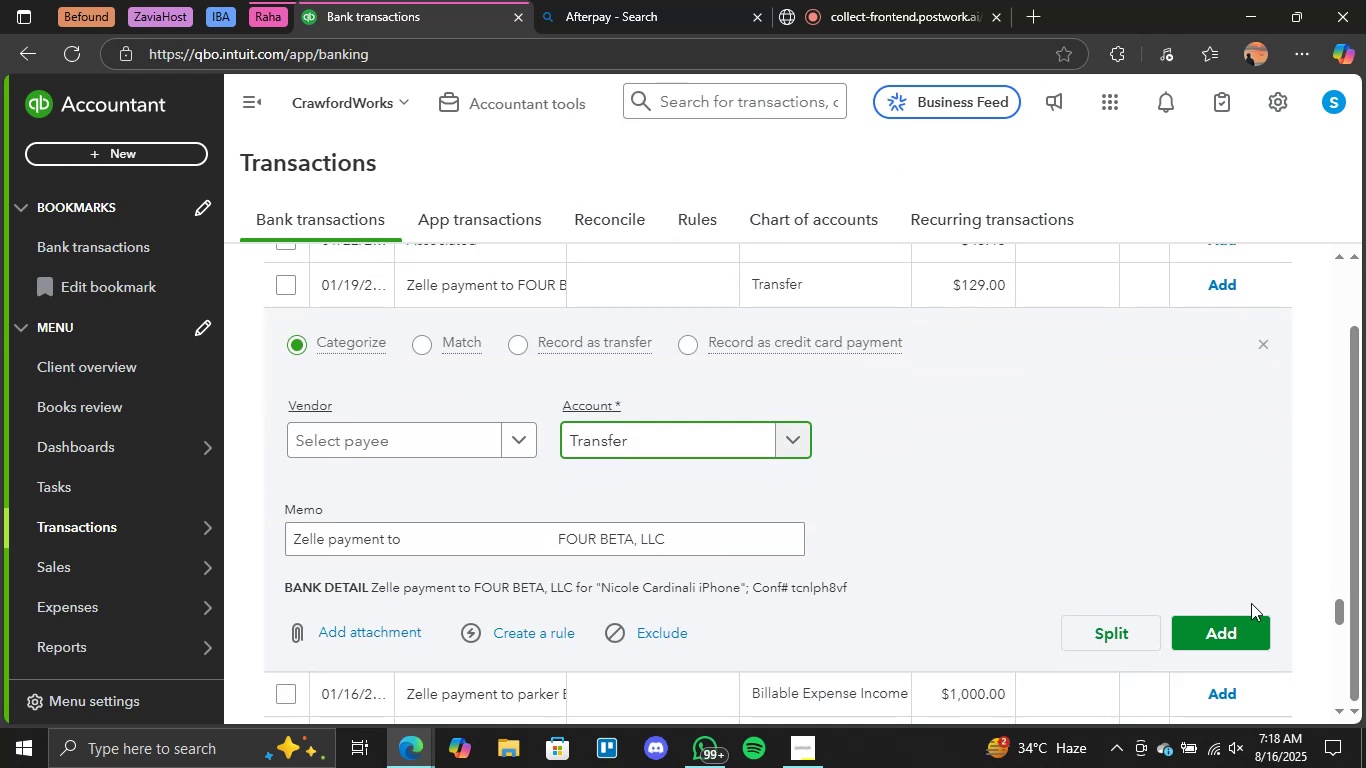 
left_click([1232, 629])
 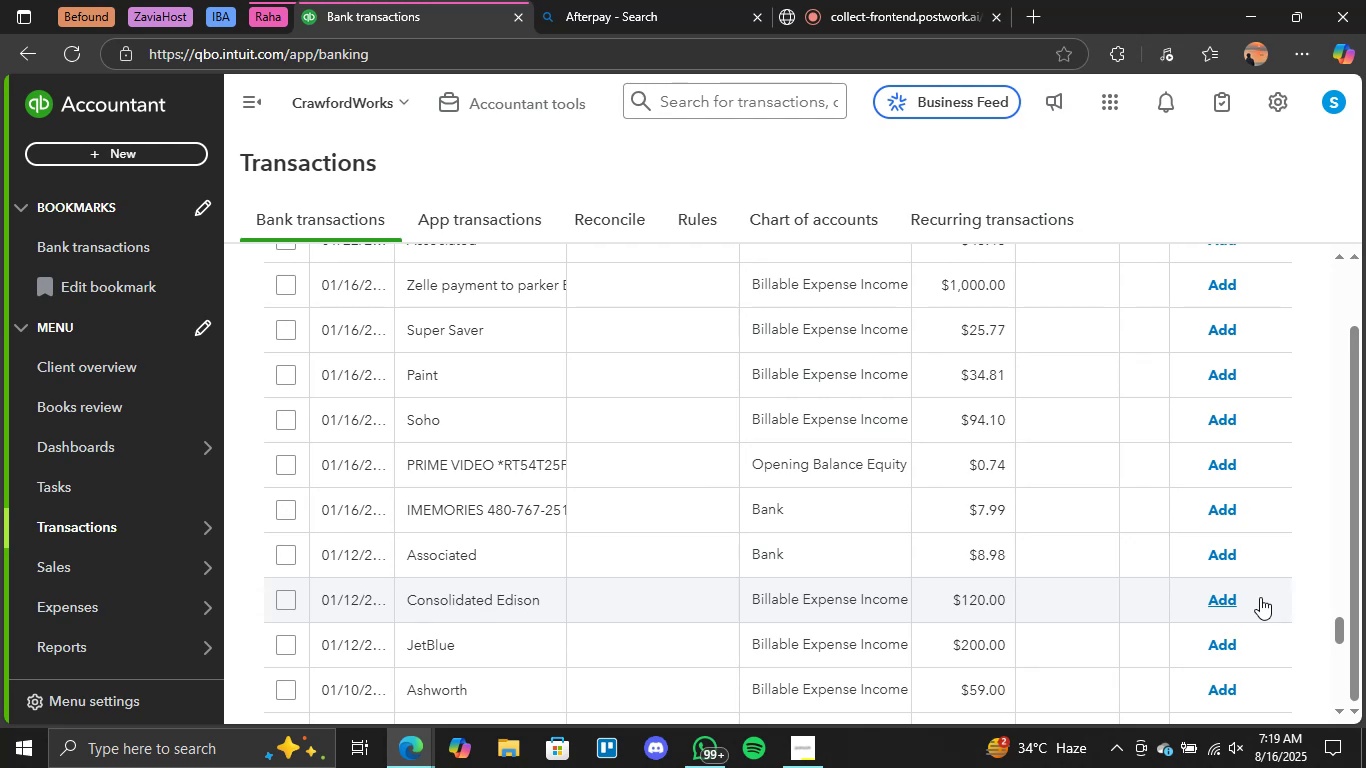 
wait(36.11)
 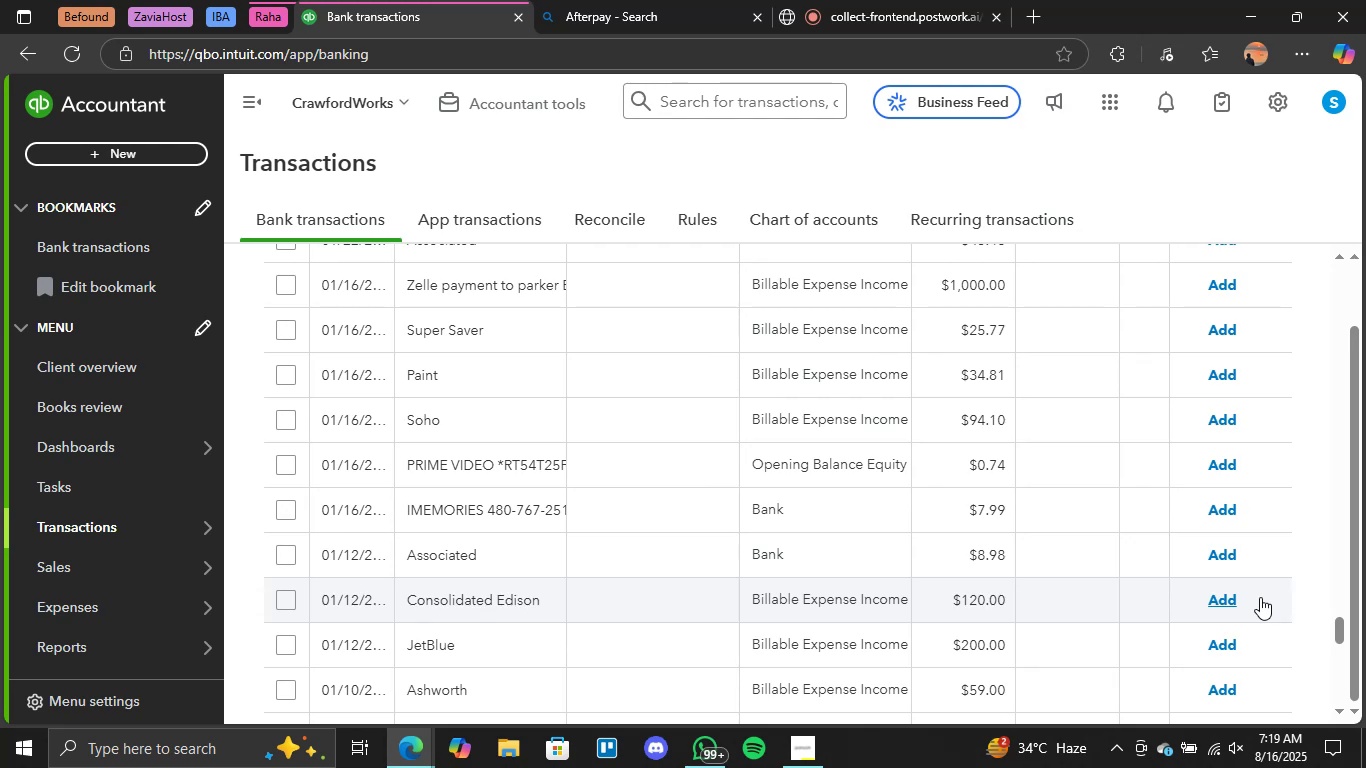 
scroll: coordinate [665, 585], scroll_direction: down, amount: 6.0
 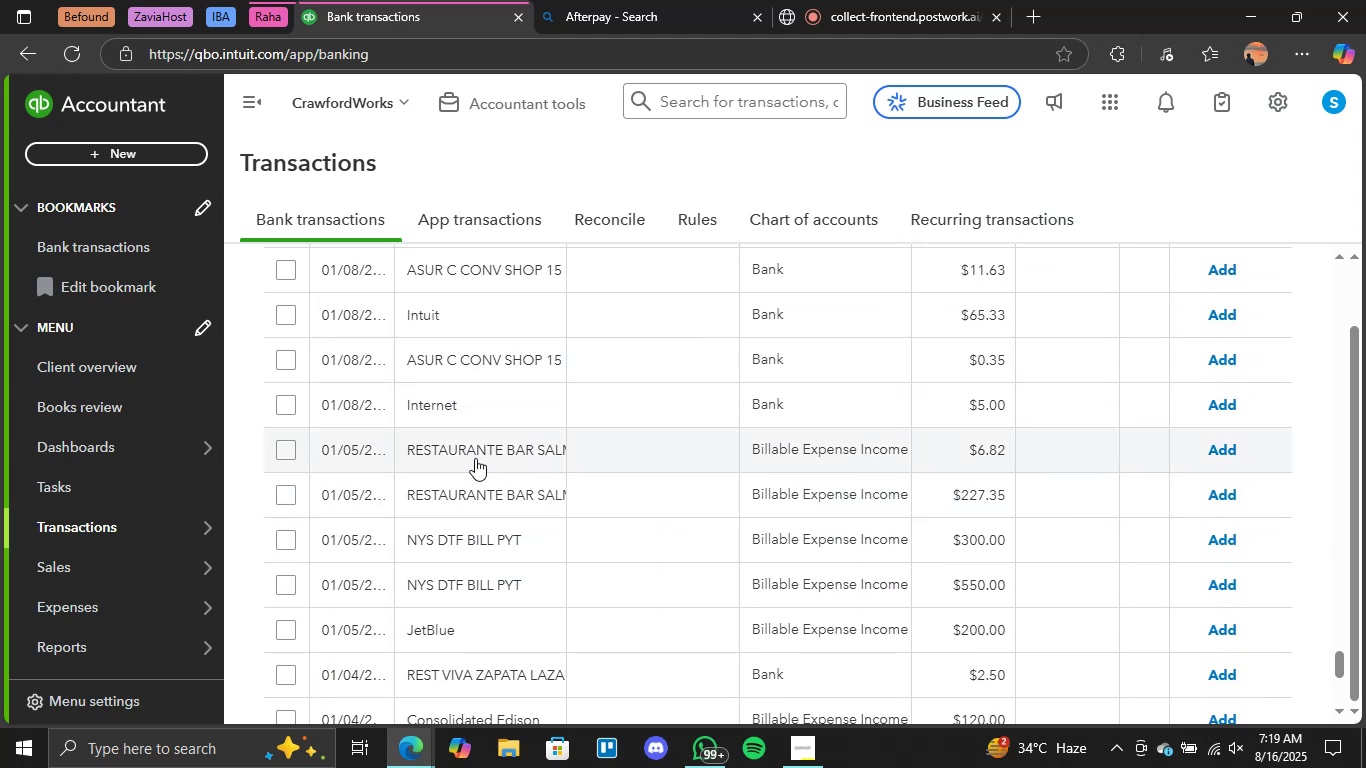 
left_click([514, 444])
 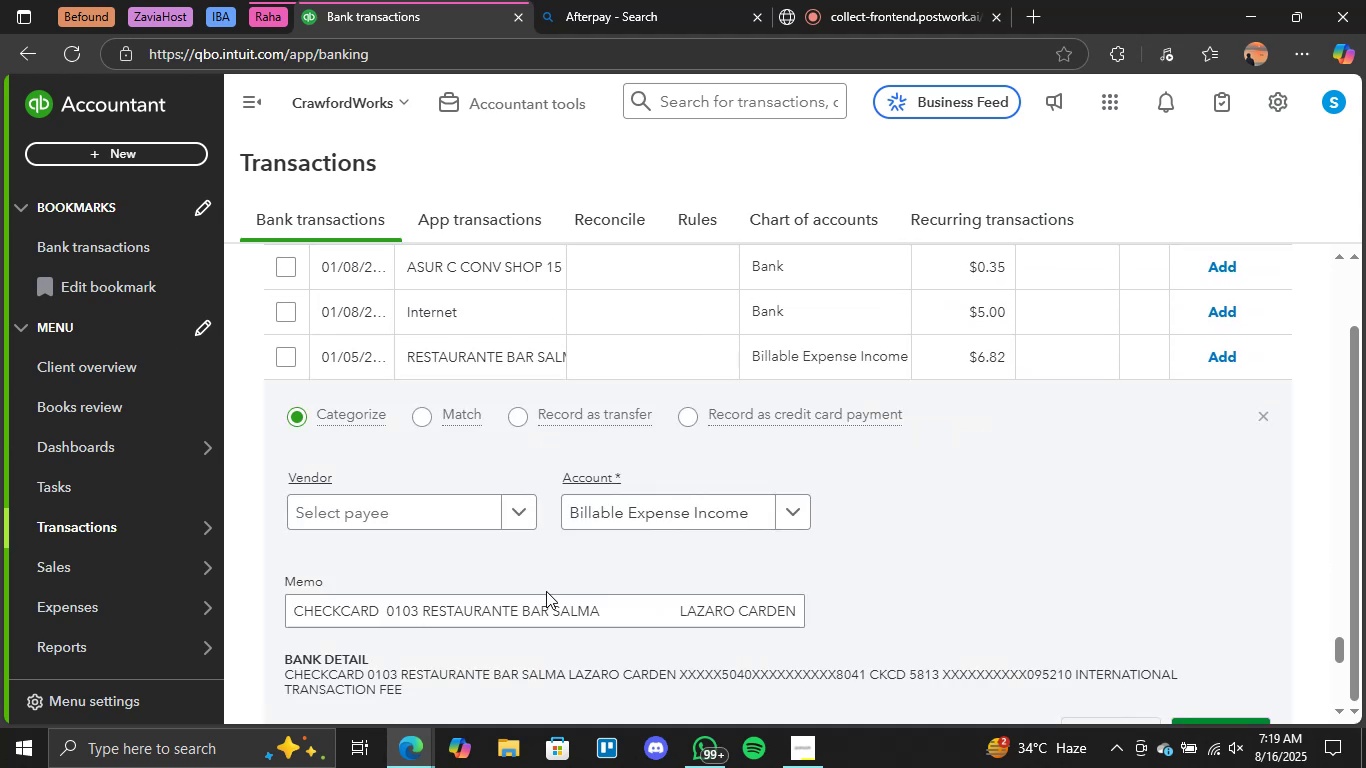 
wait(5.99)
 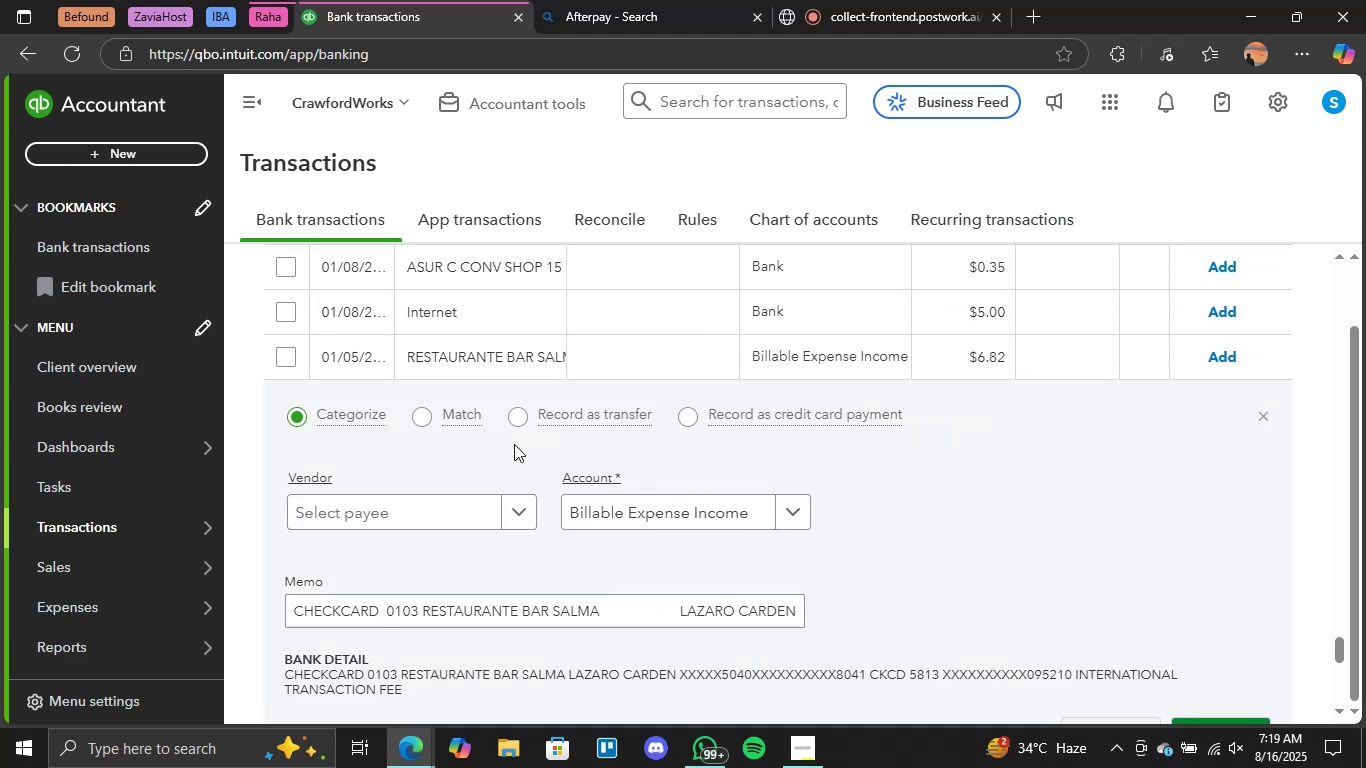 
left_click([790, 510])
 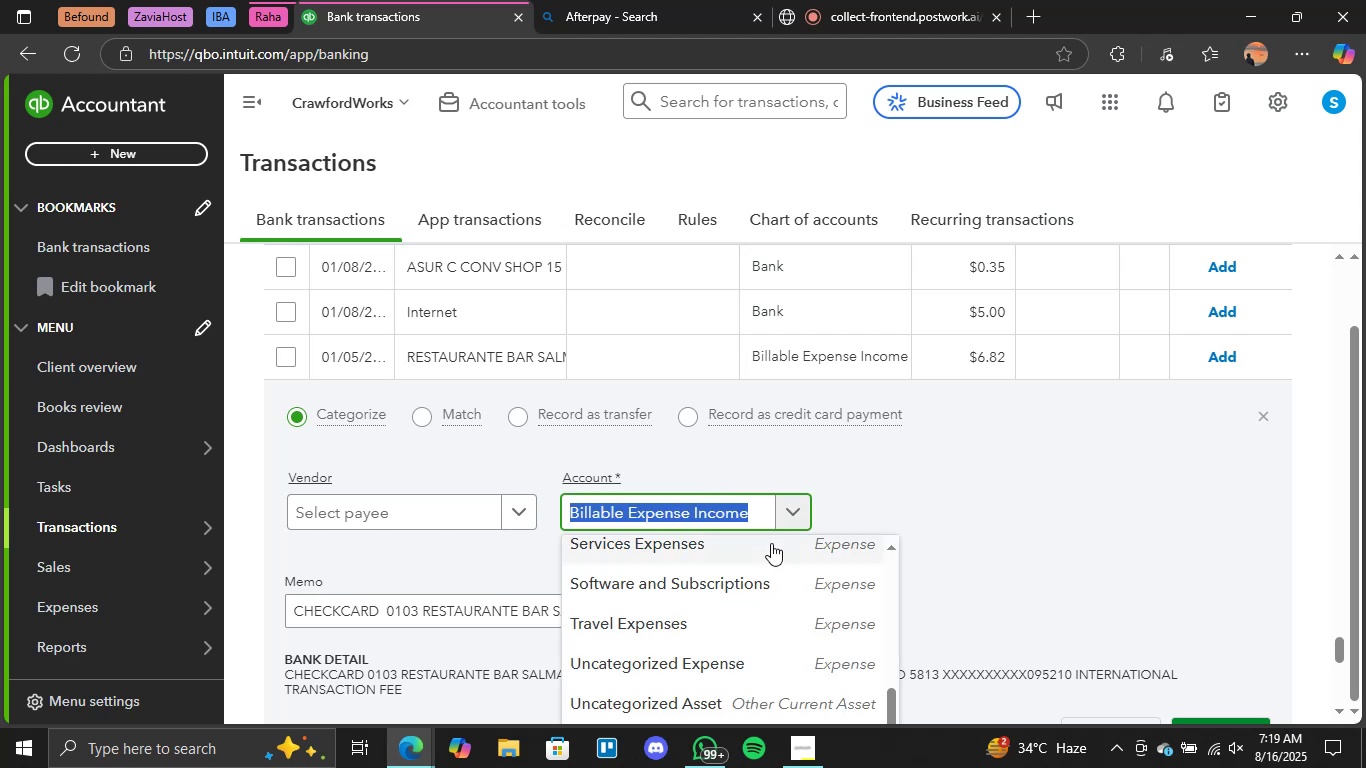 
scroll: coordinate [762, 336], scroll_direction: up, amount: 5.0
 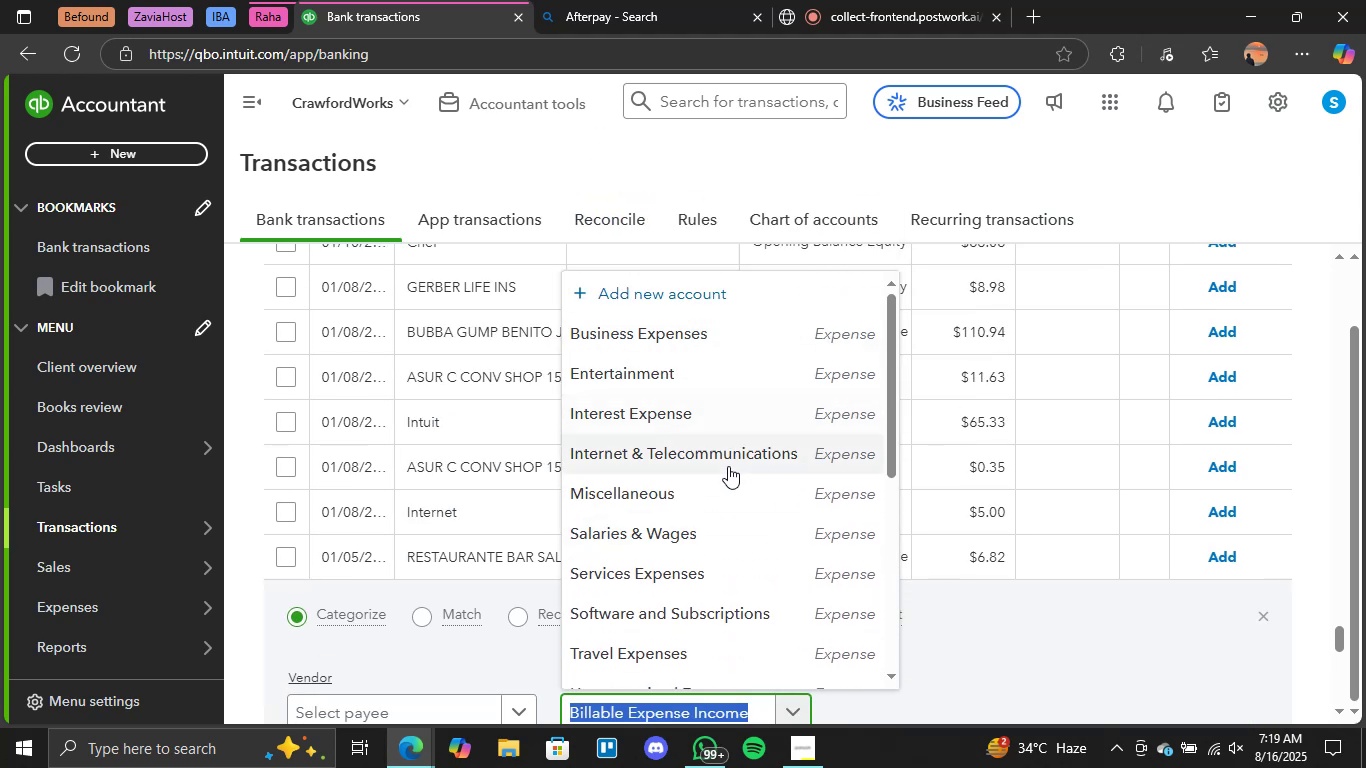 
left_click([721, 486])
 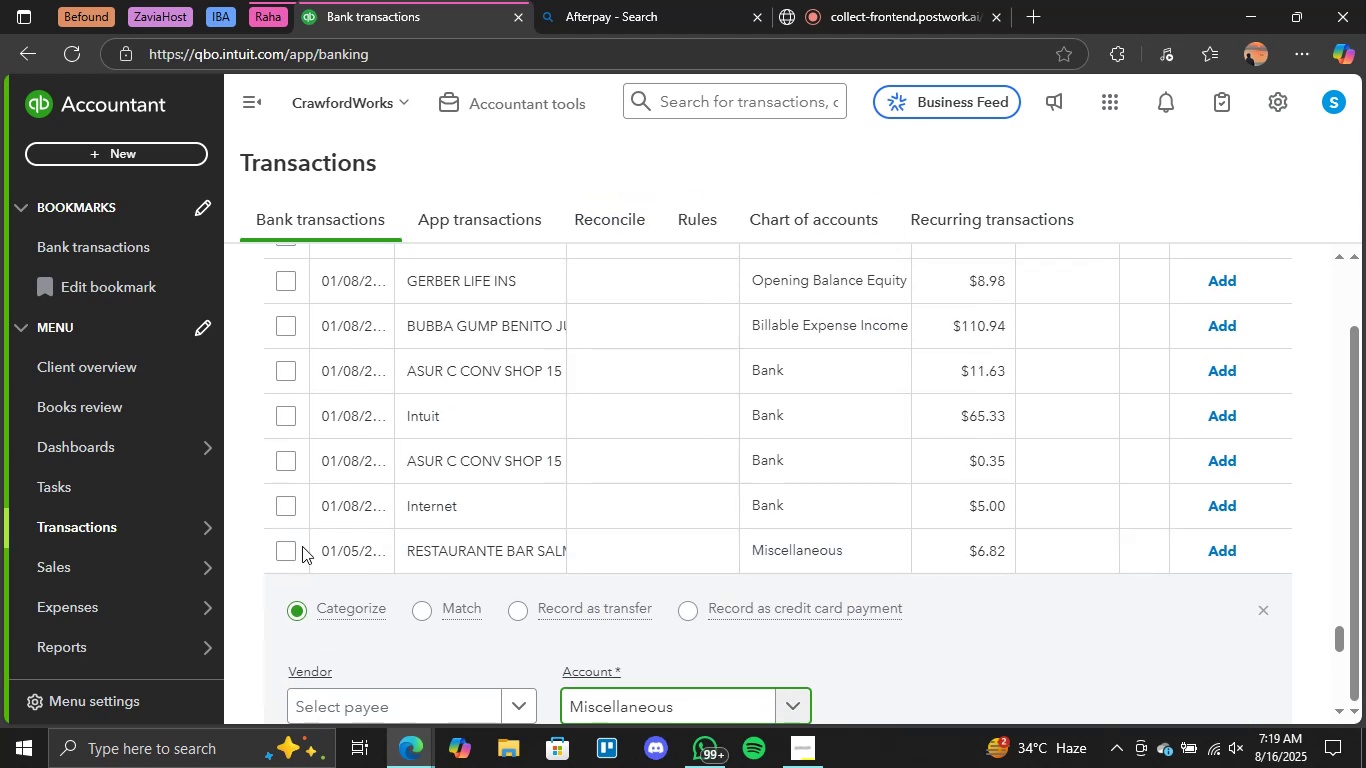 
left_click([292, 549])
 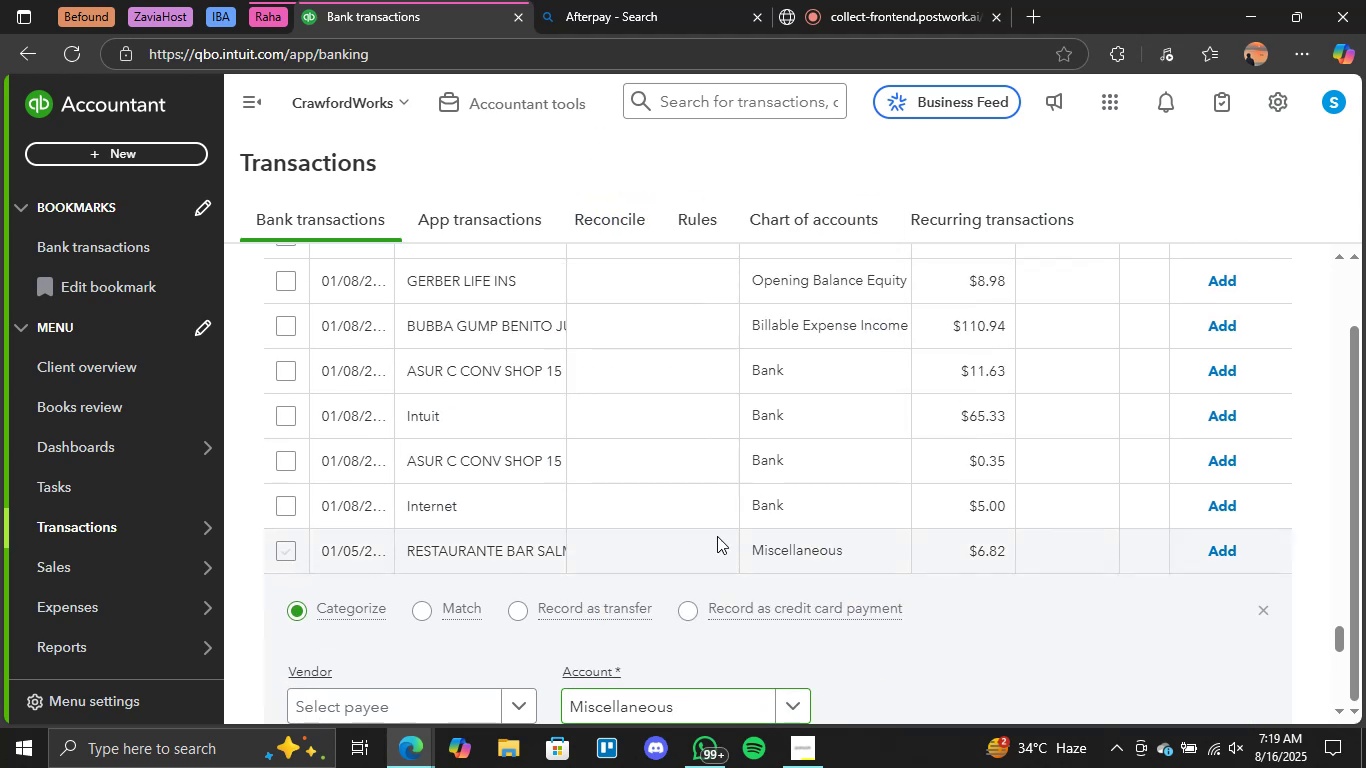 
scroll: coordinate [728, 533], scroll_direction: down, amount: 1.0
 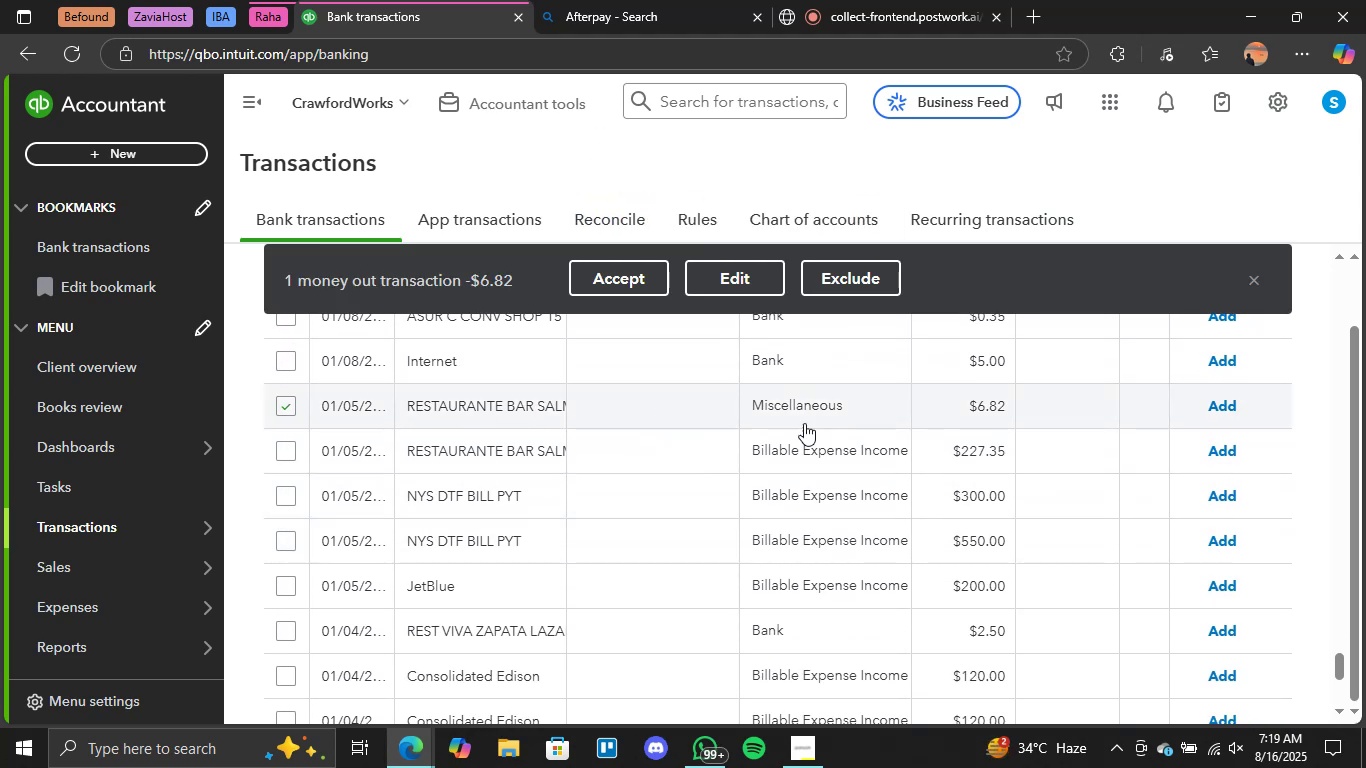 
left_click([635, 292])
 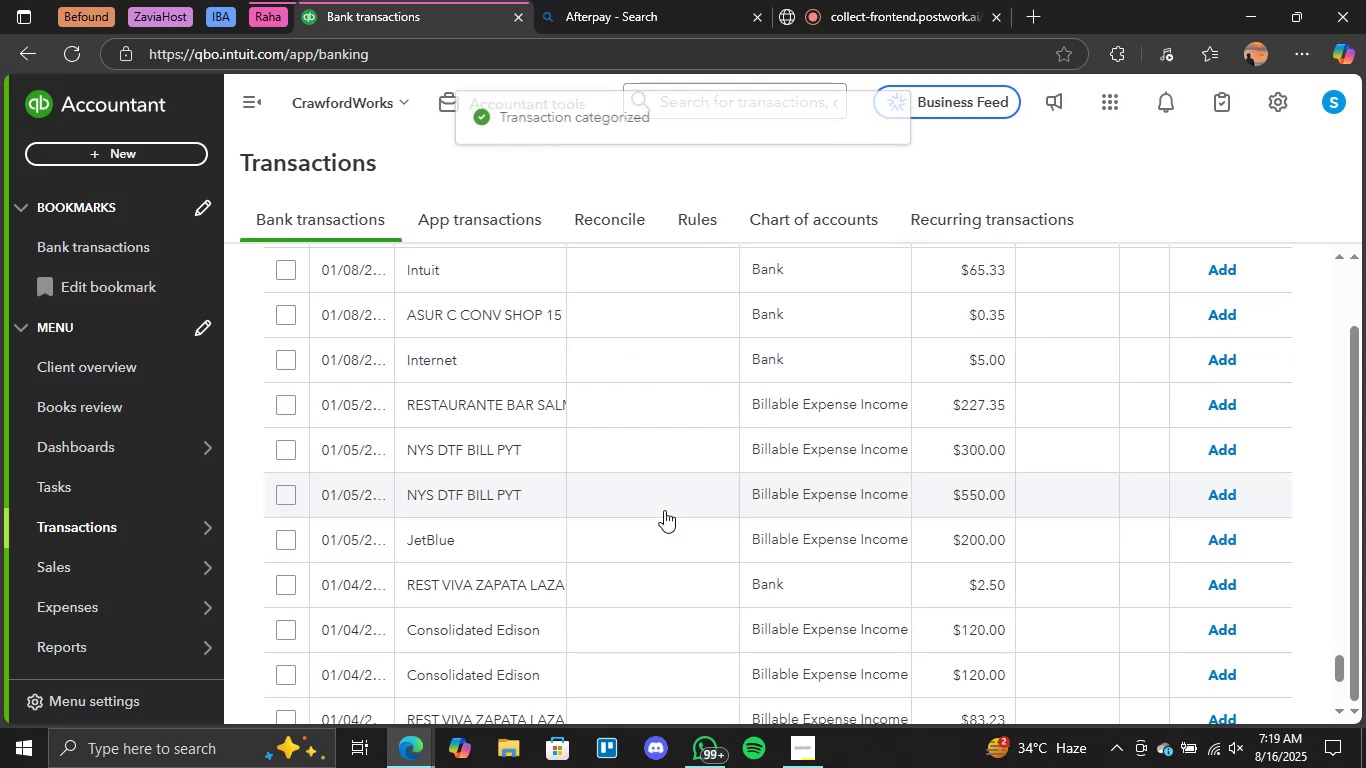 
left_click([843, 411])
 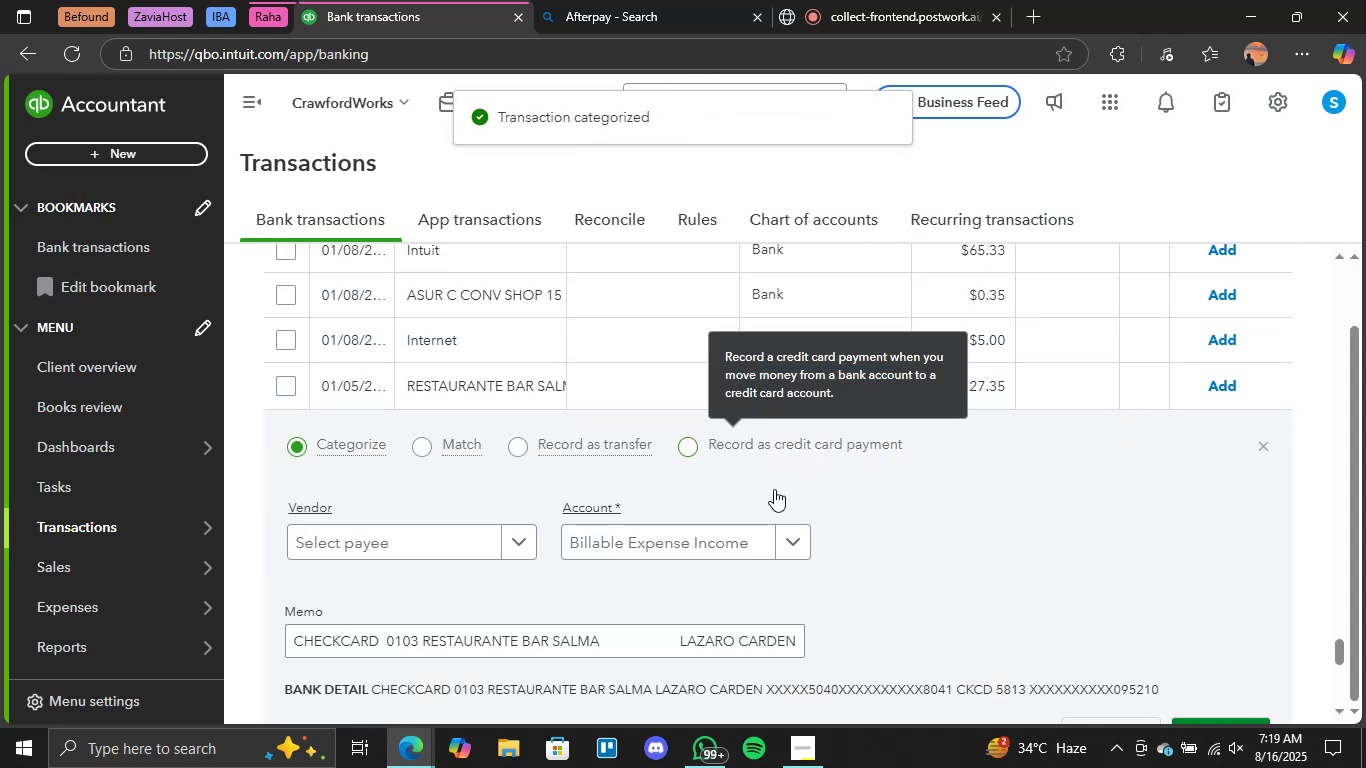 
left_click([796, 541])
 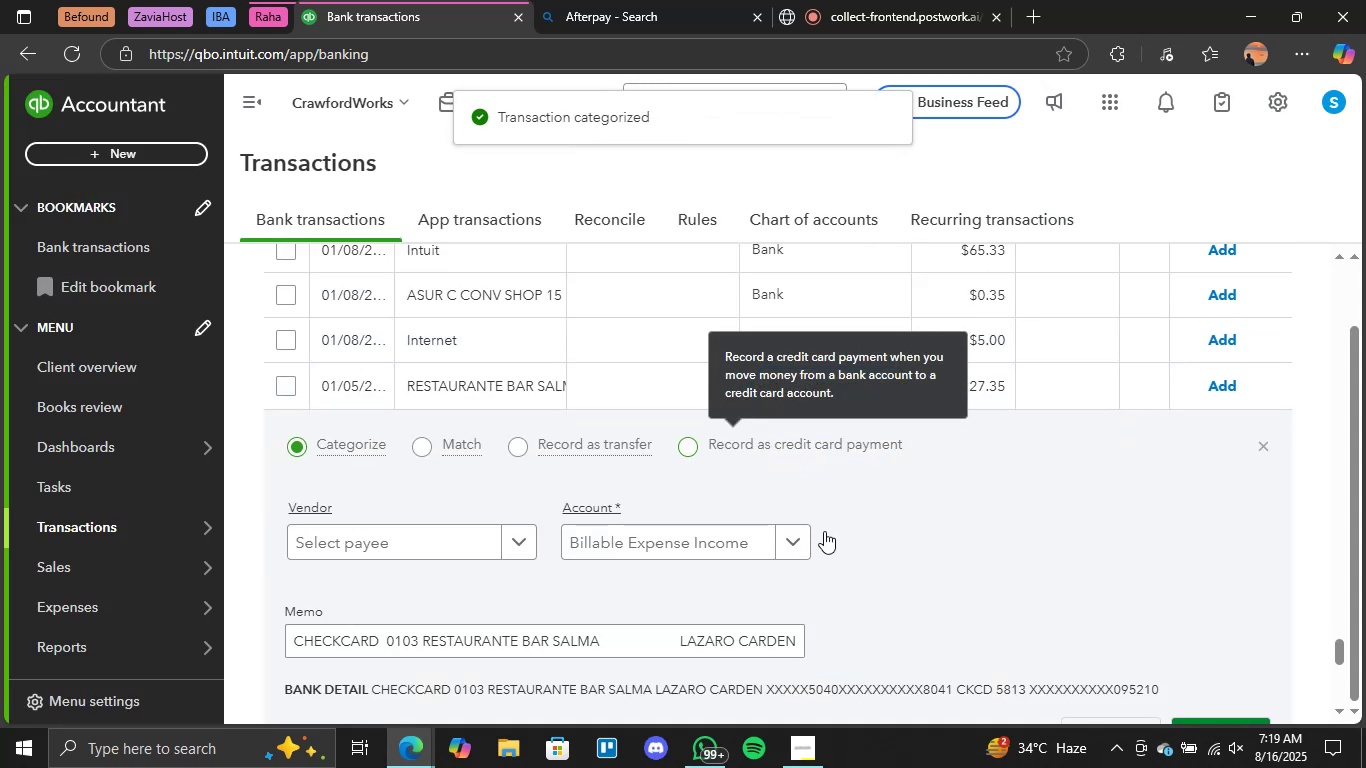 
left_click([800, 546])
 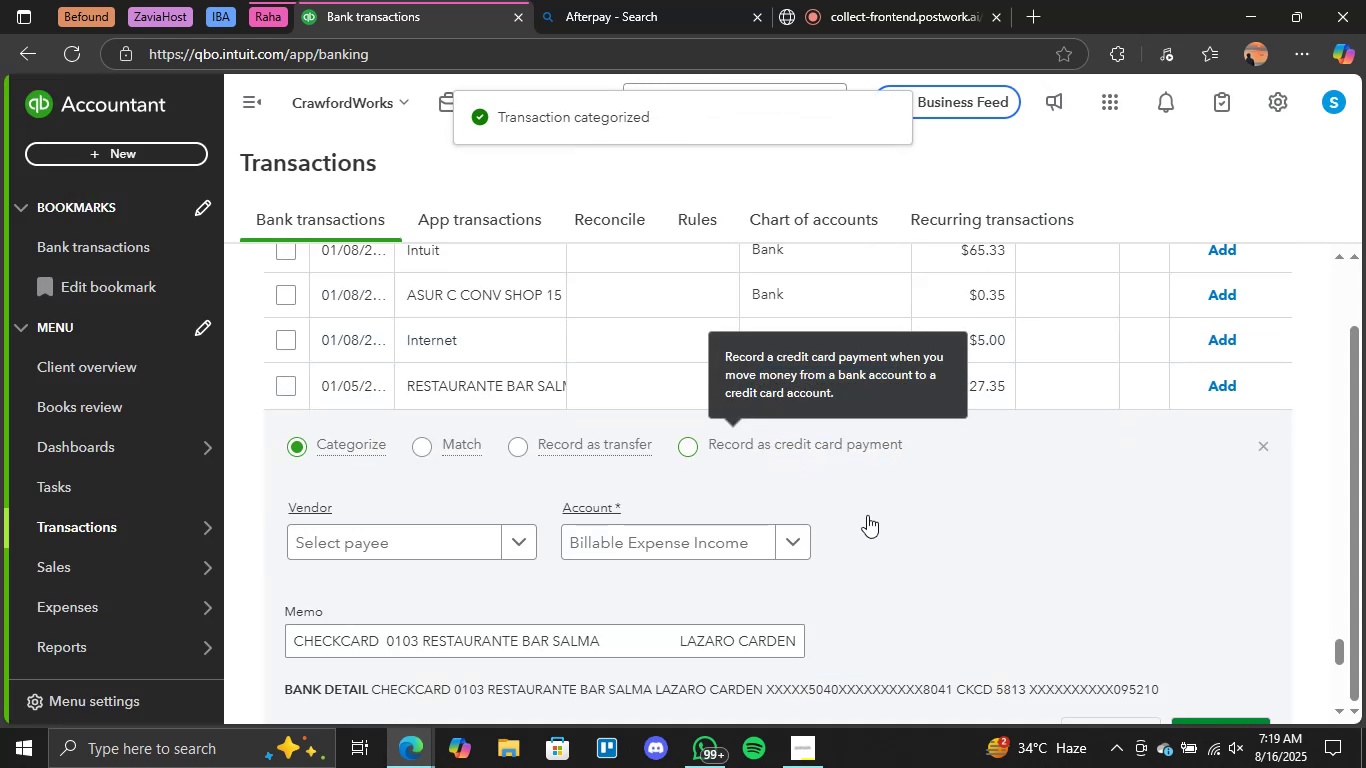 
scroll: coordinate [1004, 524], scroll_direction: down, amount: 1.0
 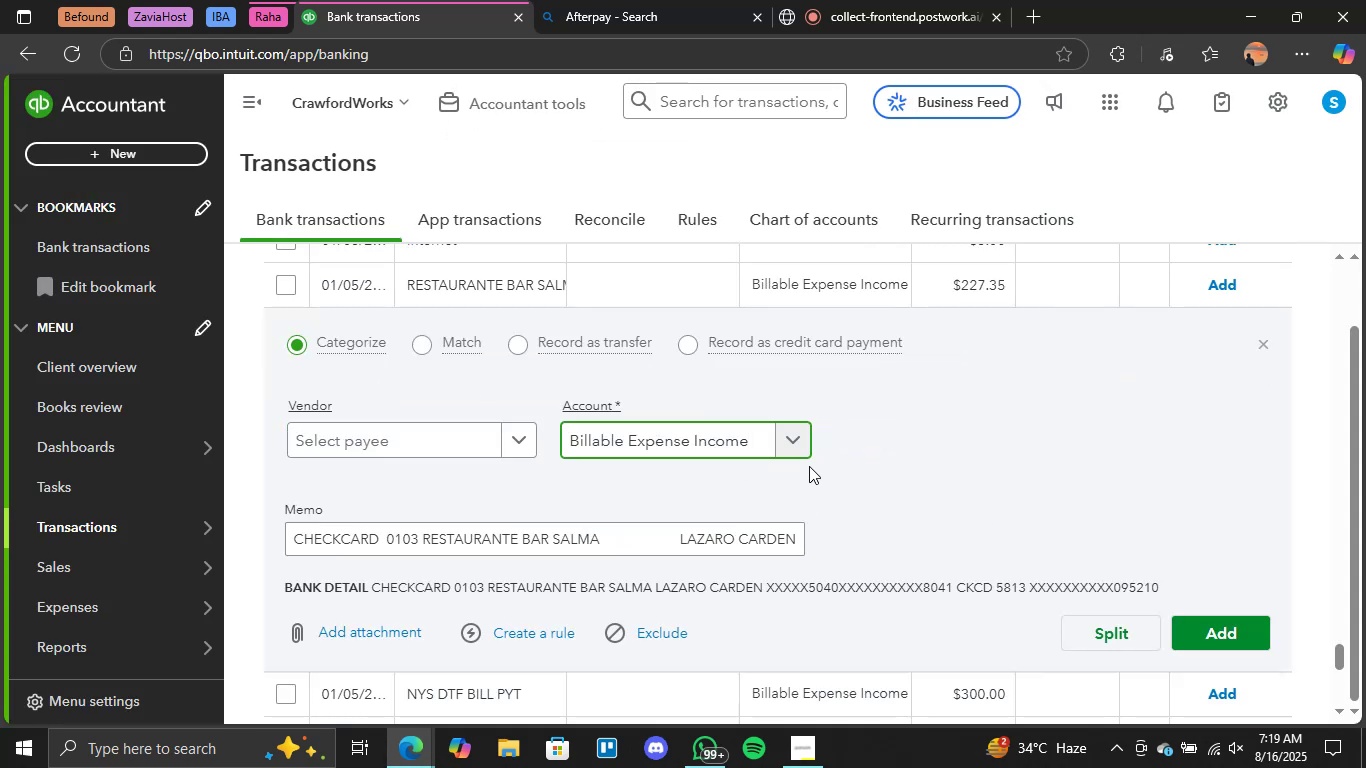 
left_click([808, 449])
 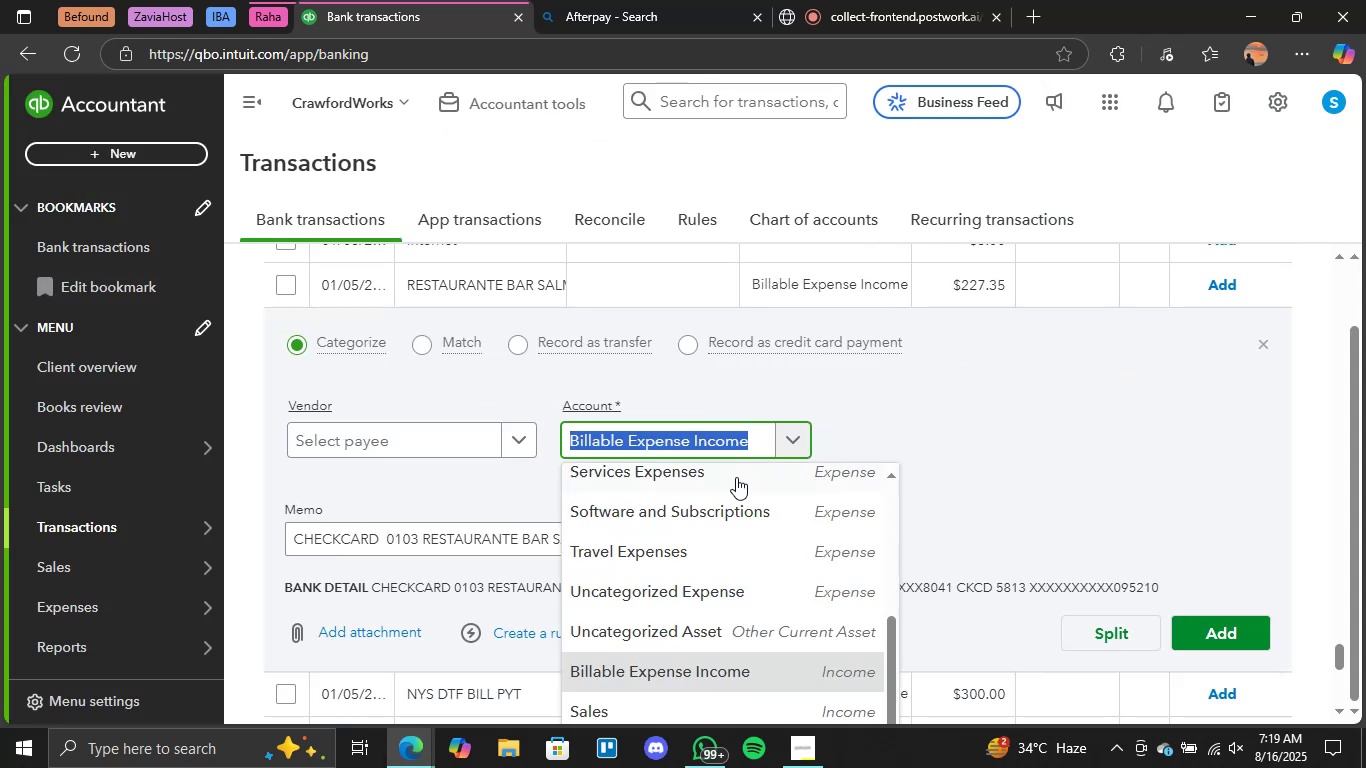 
scroll: coordinate [807, 383], scroll_direction: up, amount: 5.0
 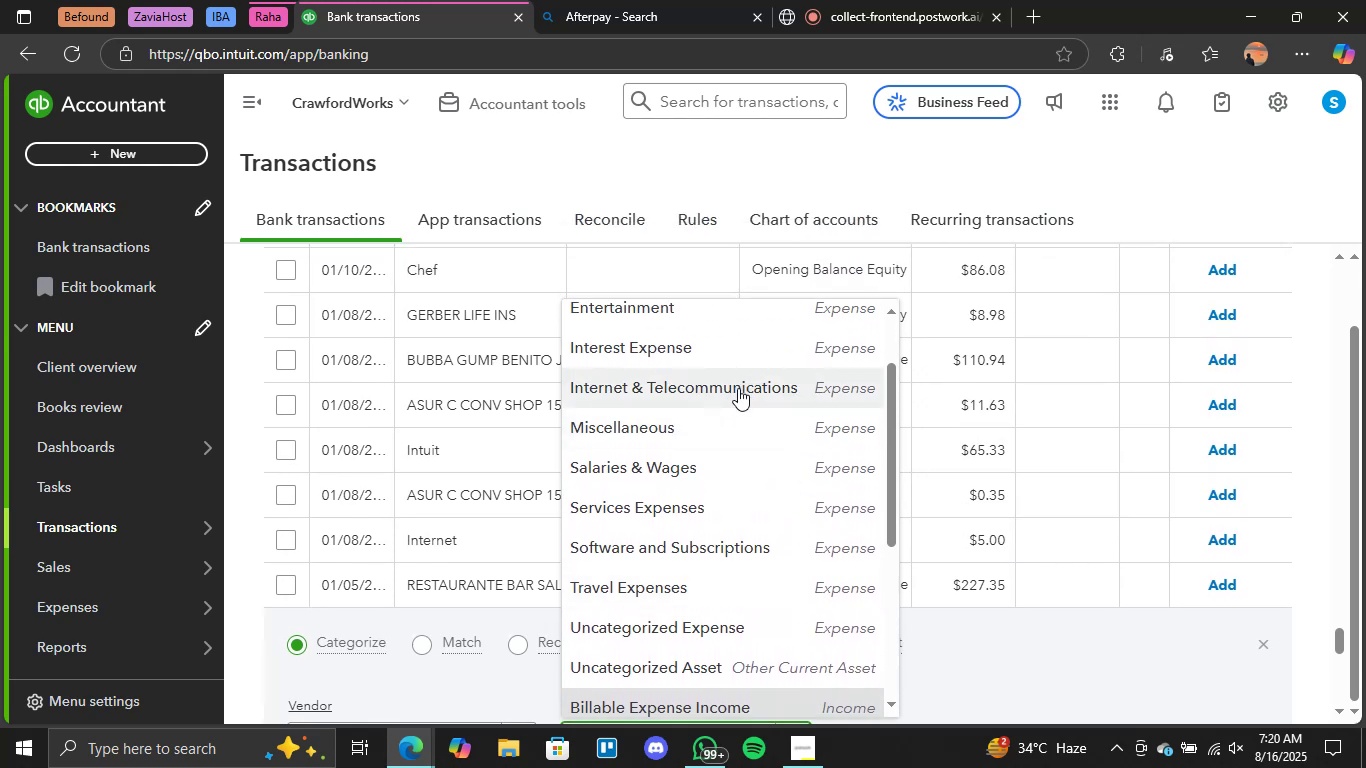 
left_click([744, 424])
 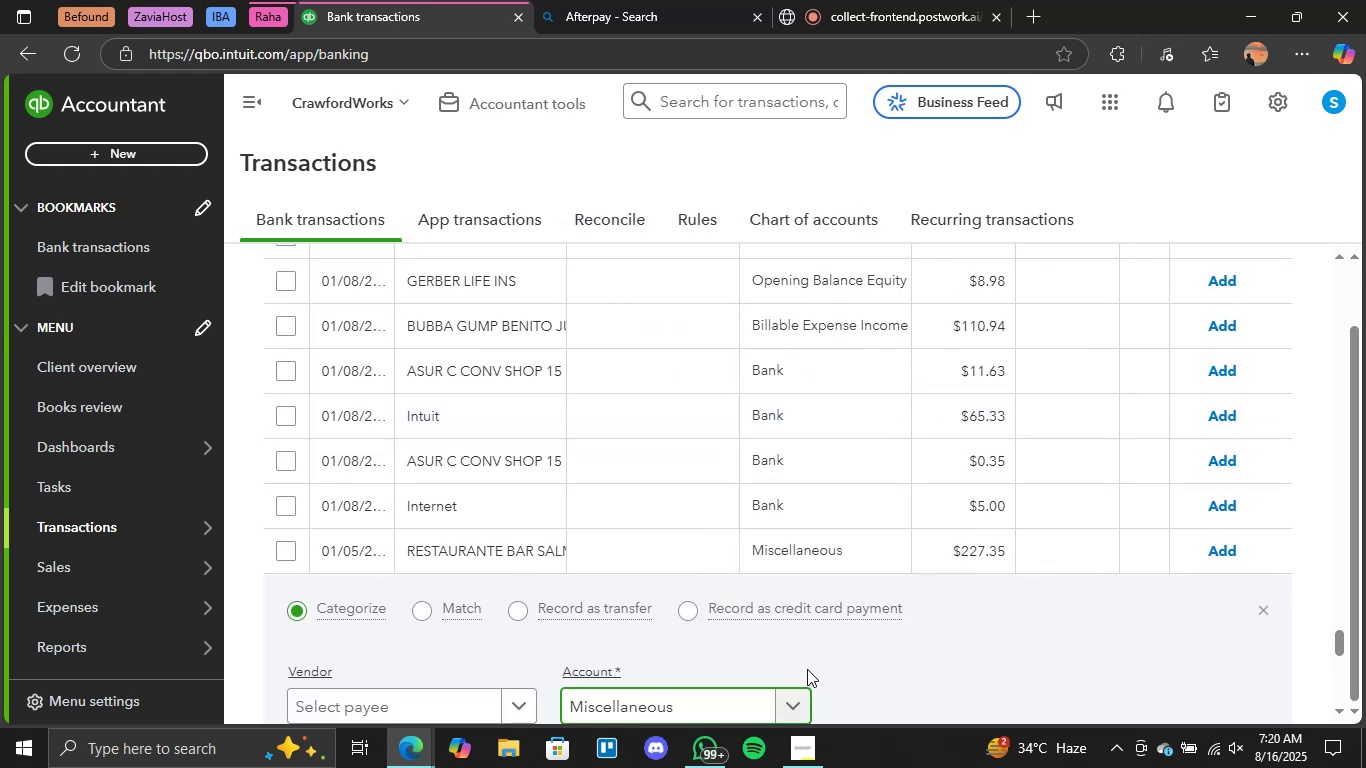 
left_click([796, 694])
 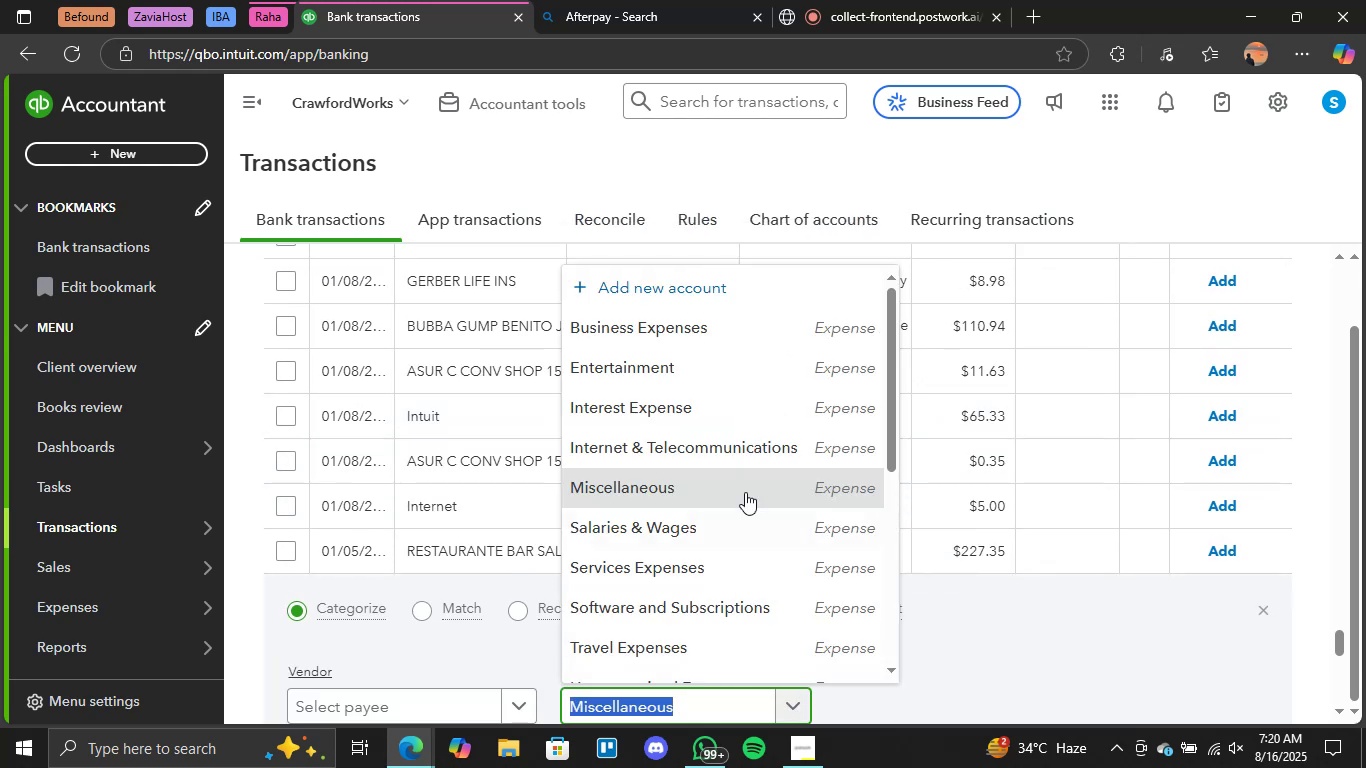 
scroll: coordinate [722, 402], scroll_direction: up, amount: 1.0
 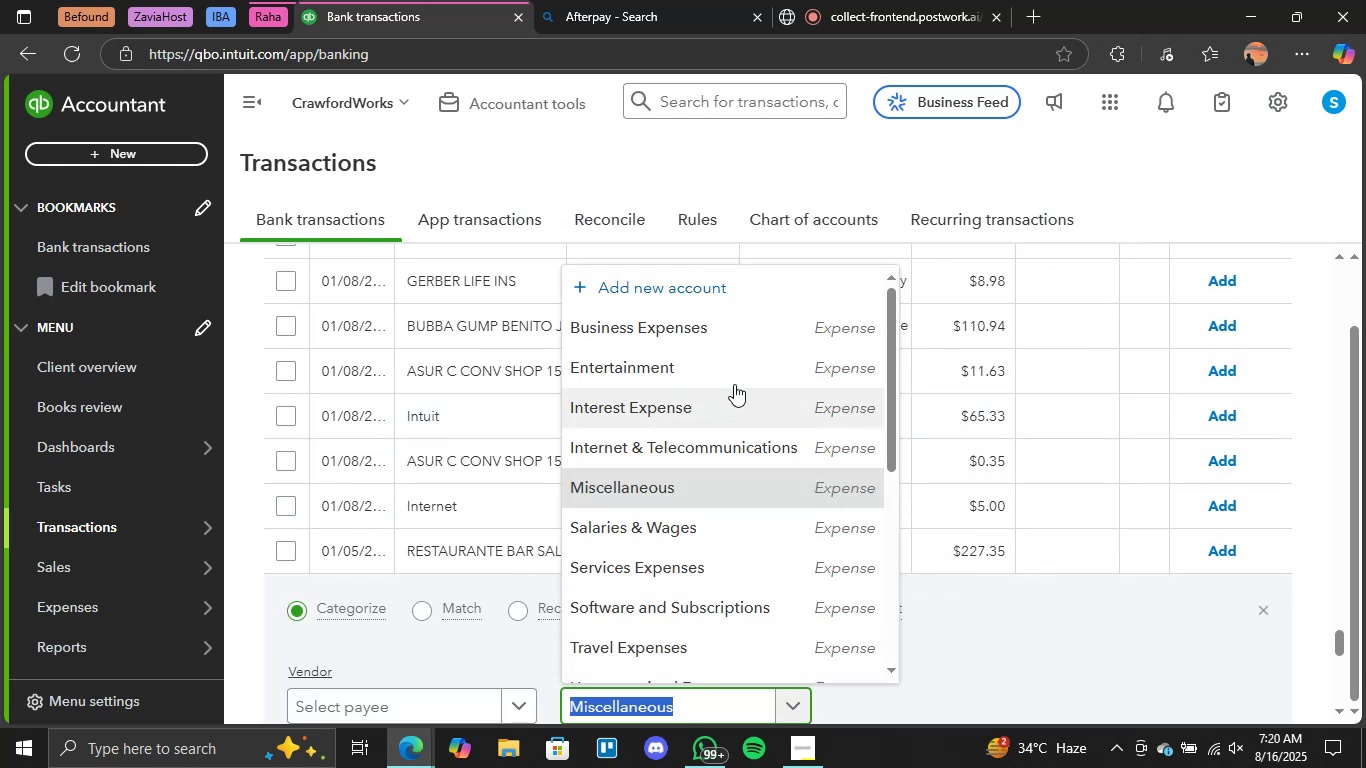 
left_click([751, 375])
 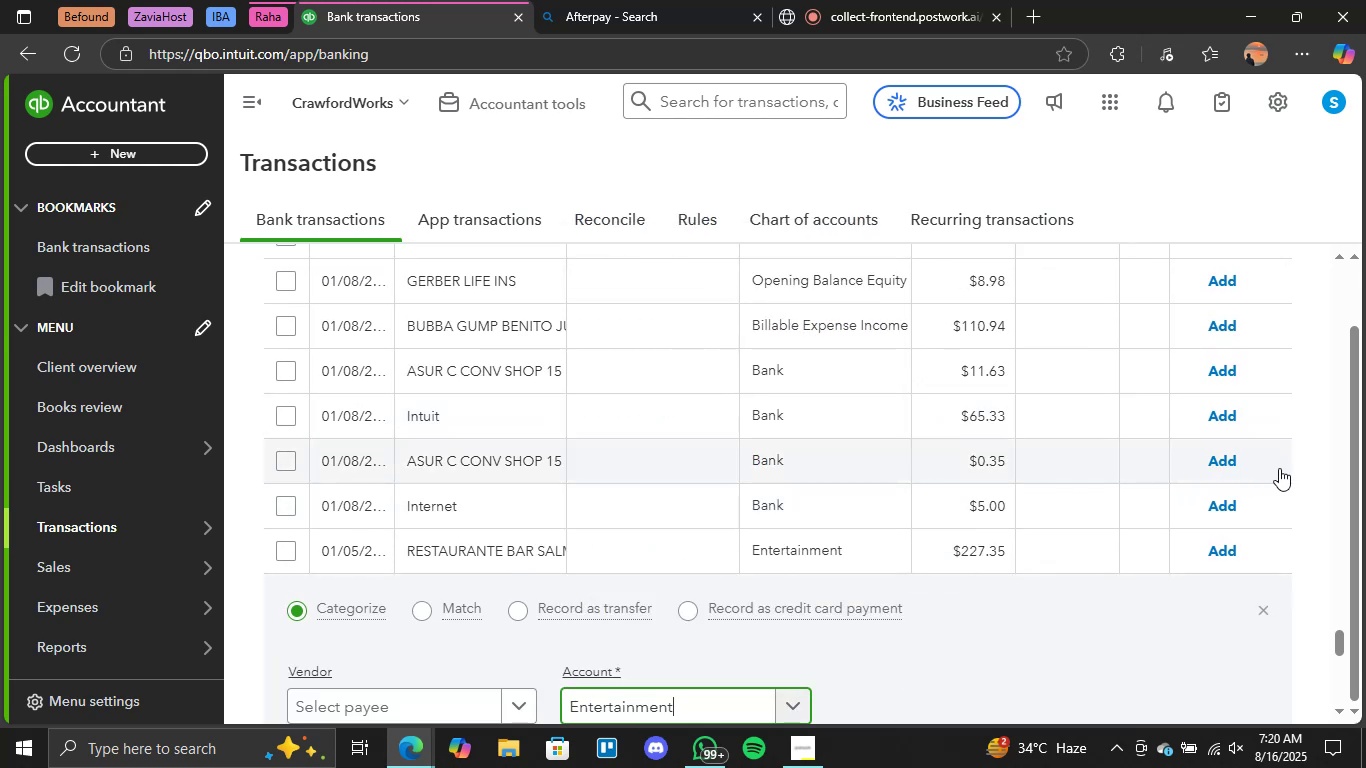 
scroll: coordinate [1297, 484], scroll_direction: down, amount: 2.0
 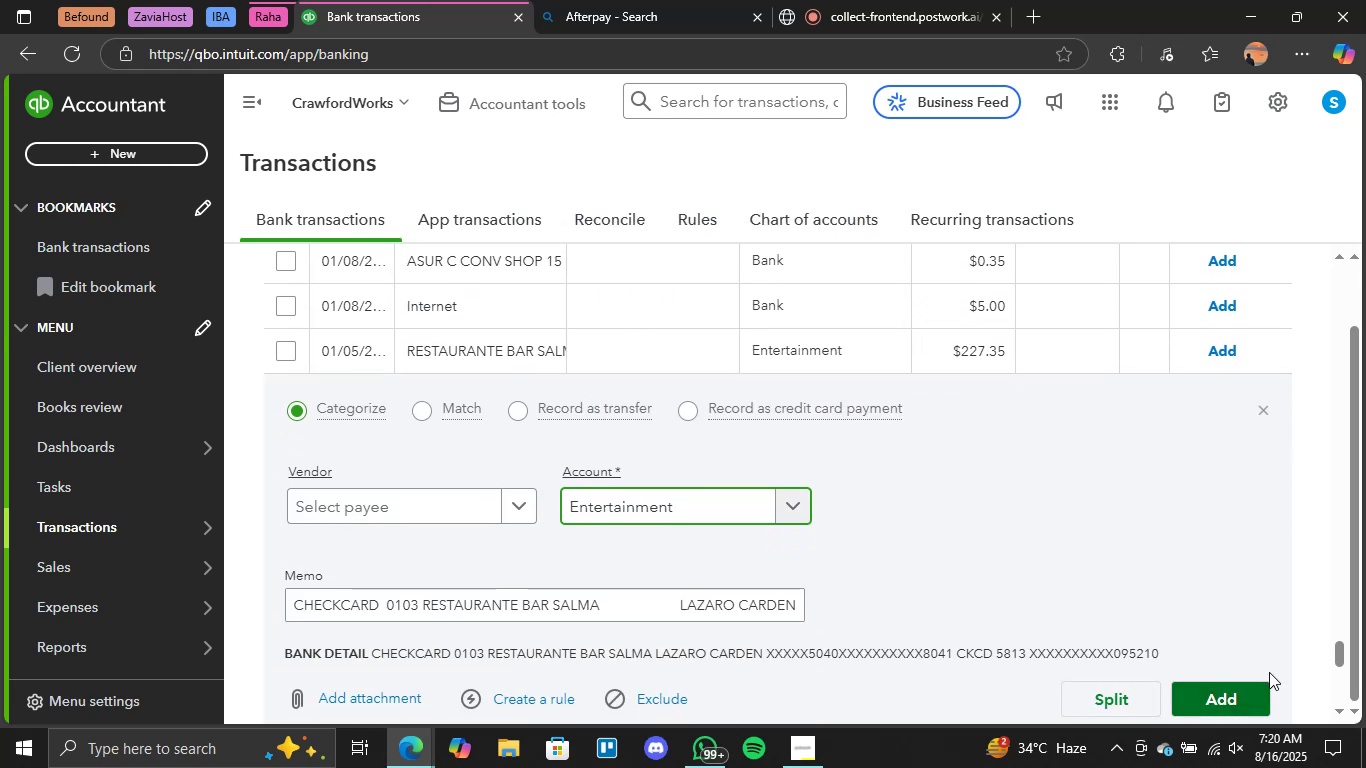 
left_click([1246, 687])
 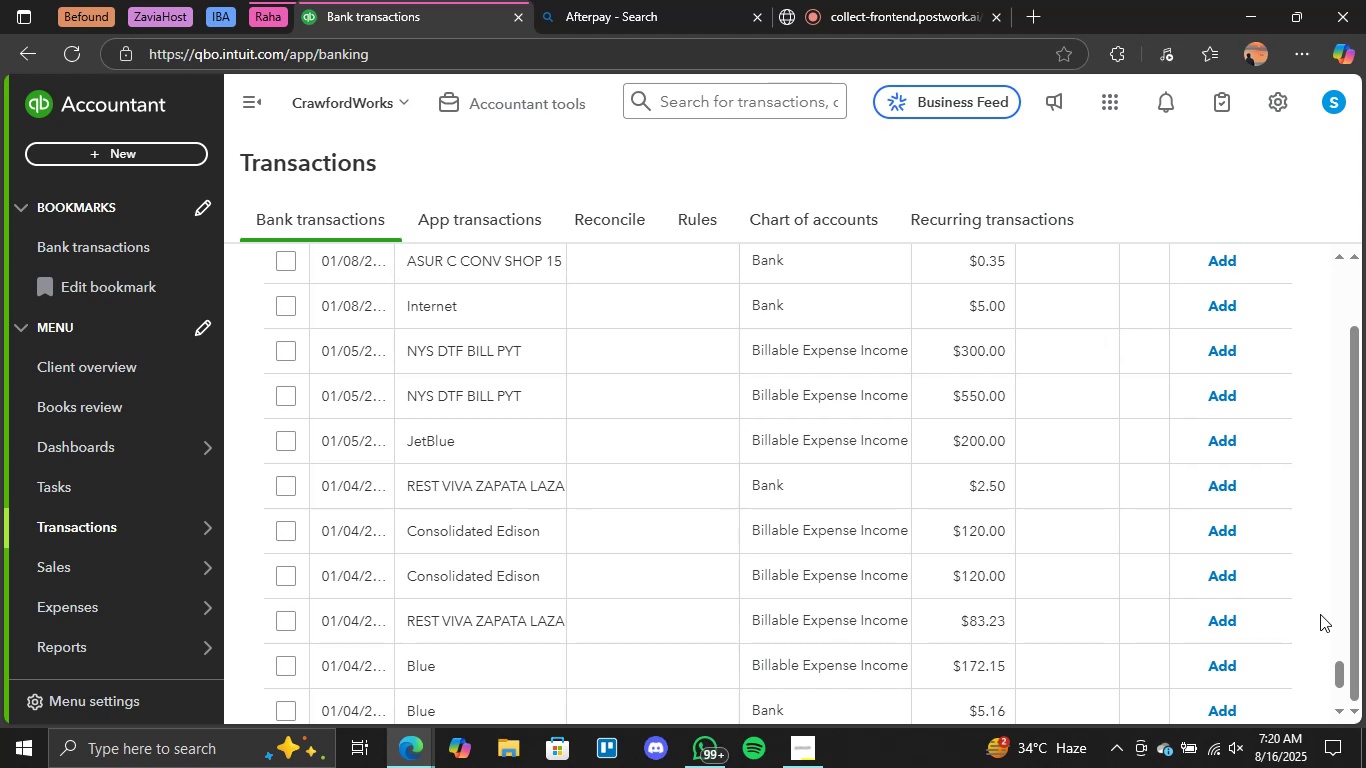 
wait(21.46)
 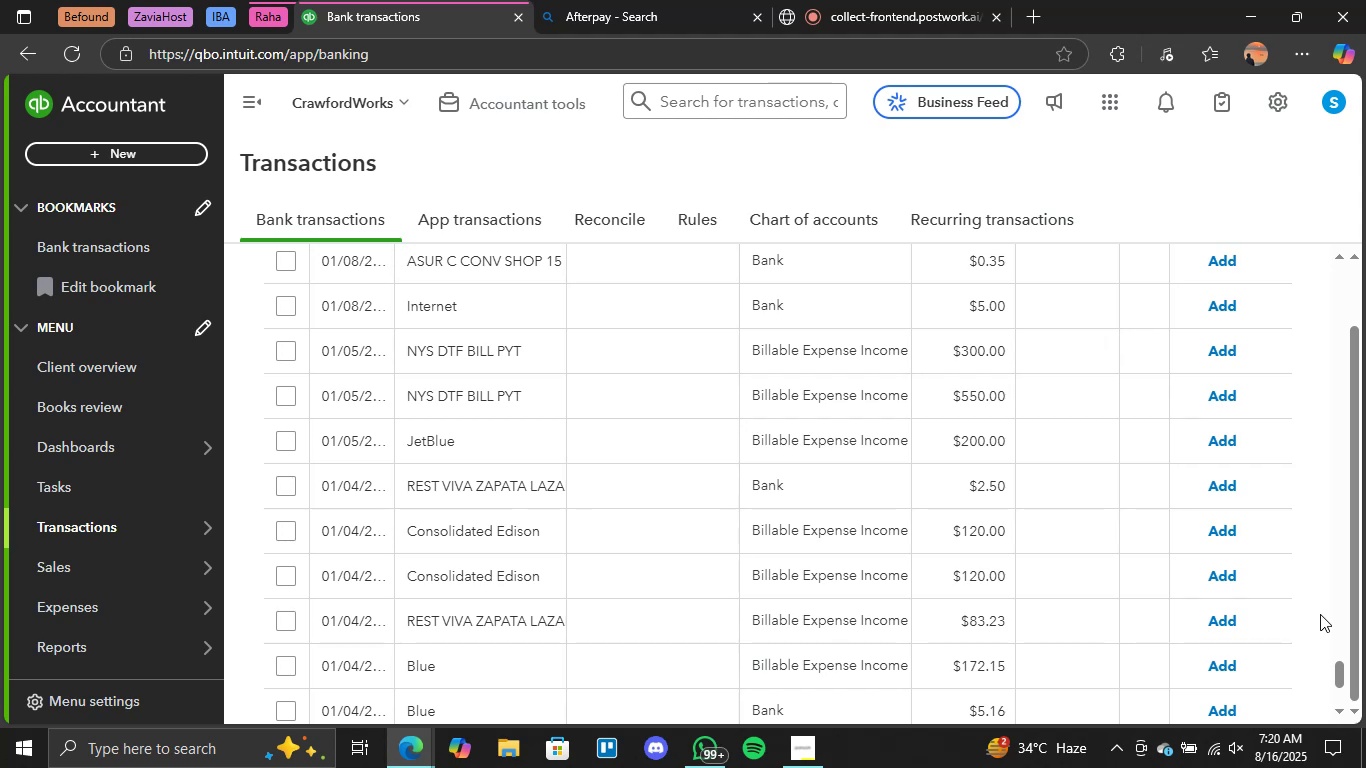 
scroll: coordinate [484, 516], scroll_direction: down, amount: 3.0
 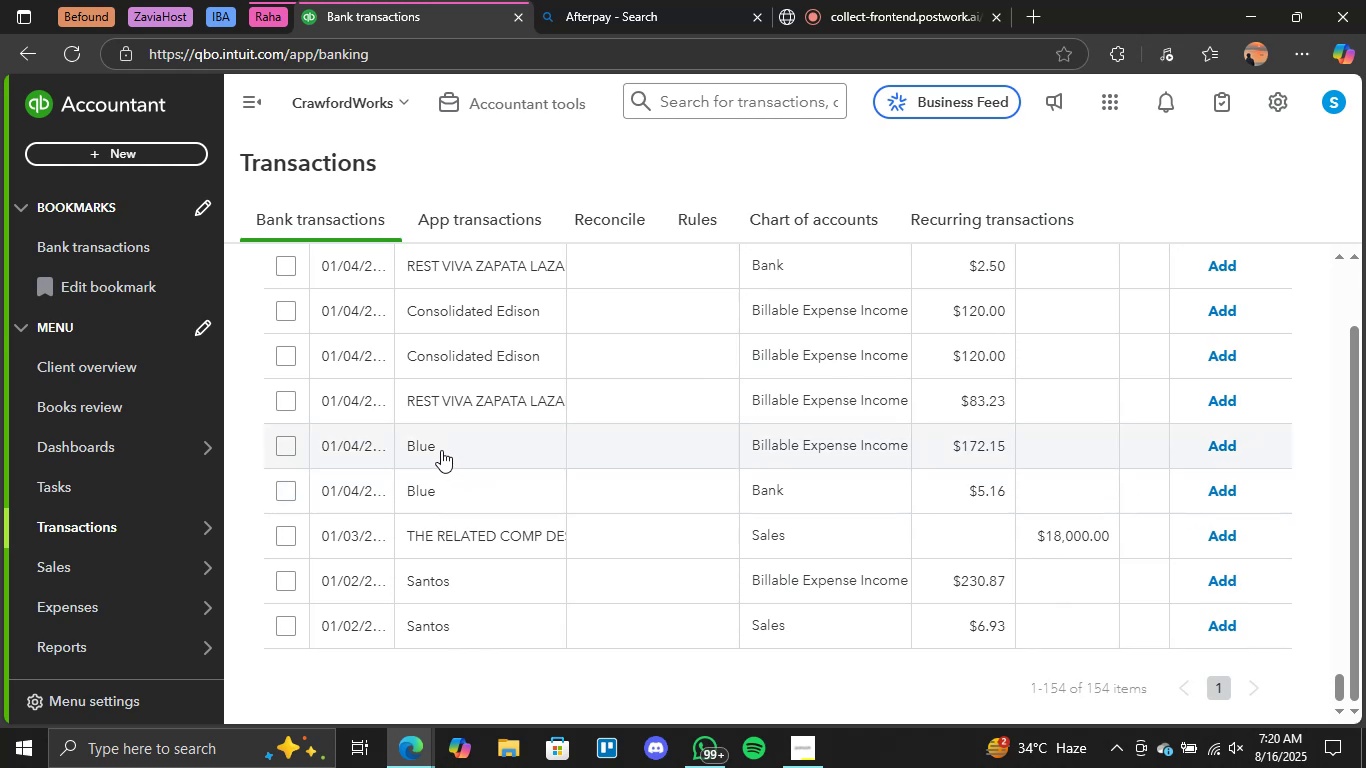 
left_click([433, 448])
 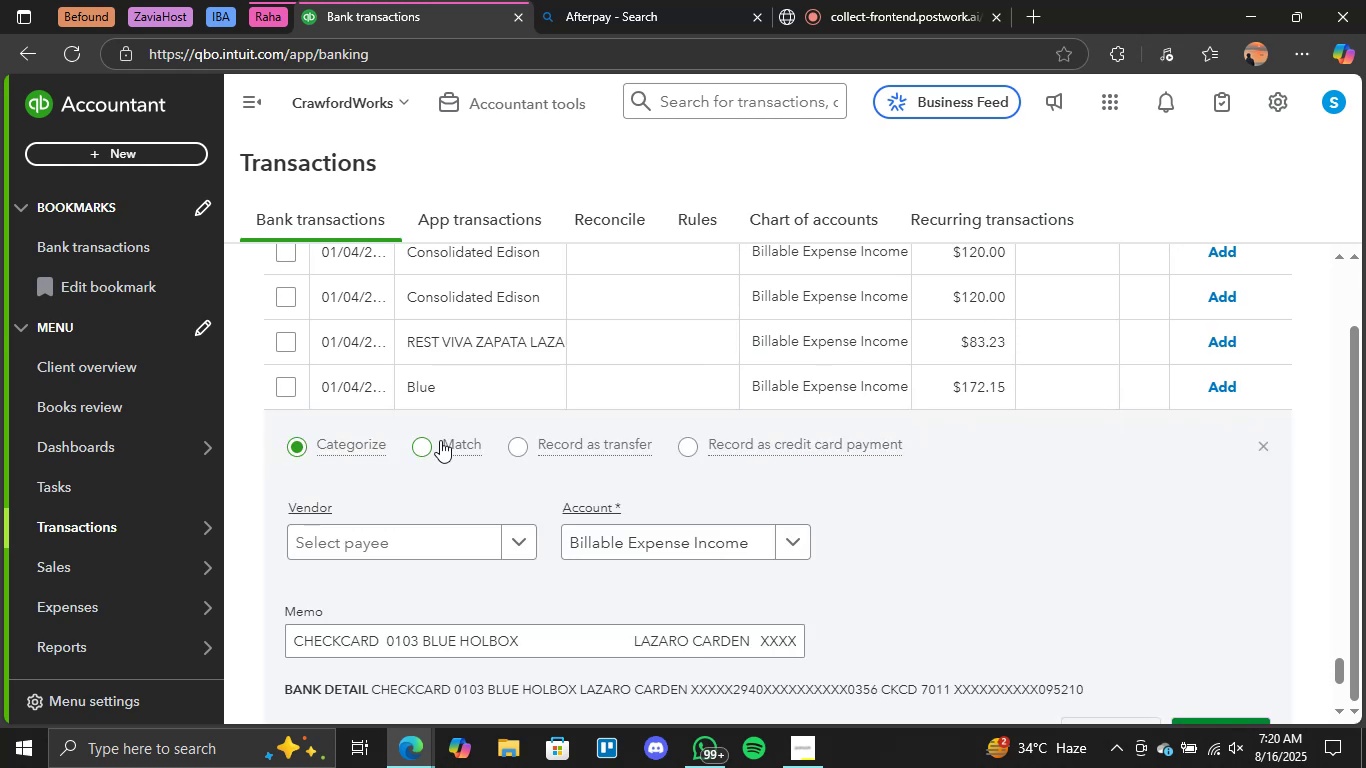 
wait(5.89)
 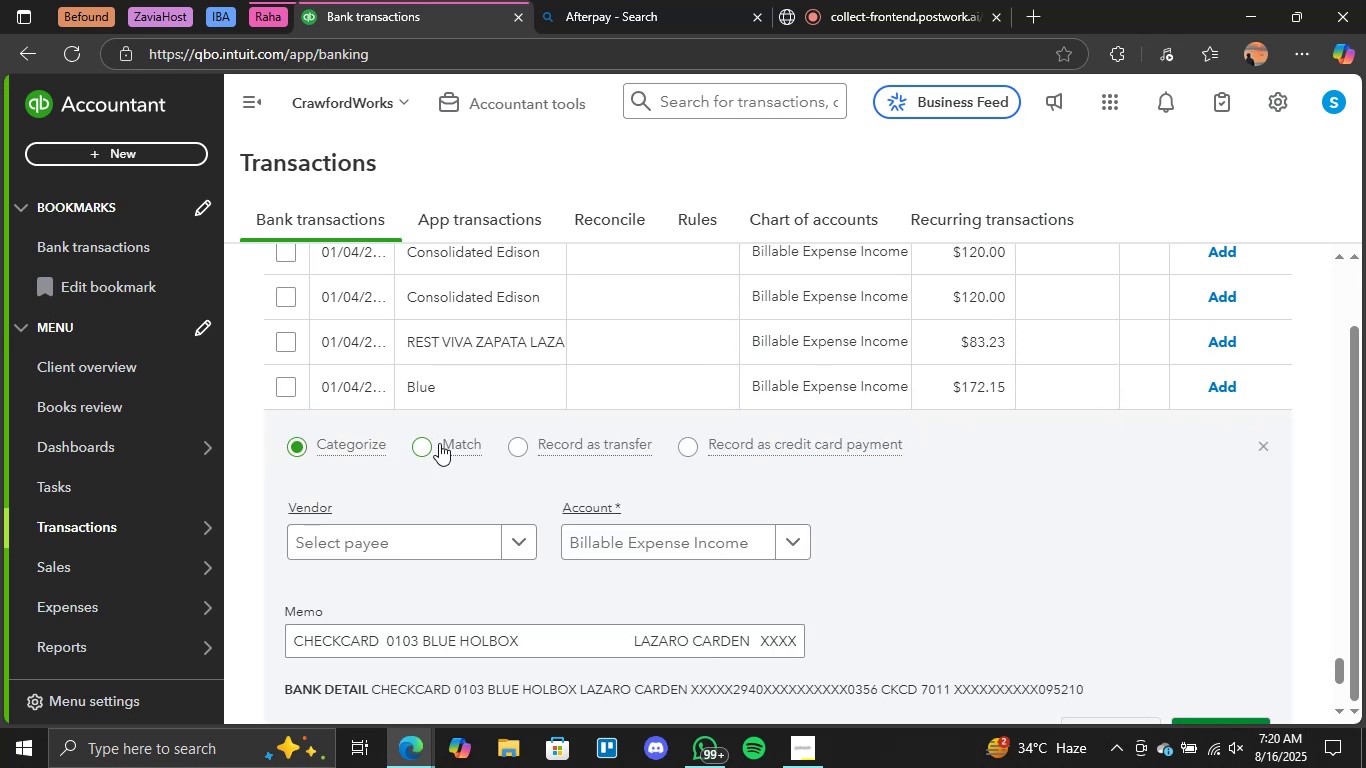 
scroll: coordinate [547, 468], scroll_direction: down, amount: 2.0
 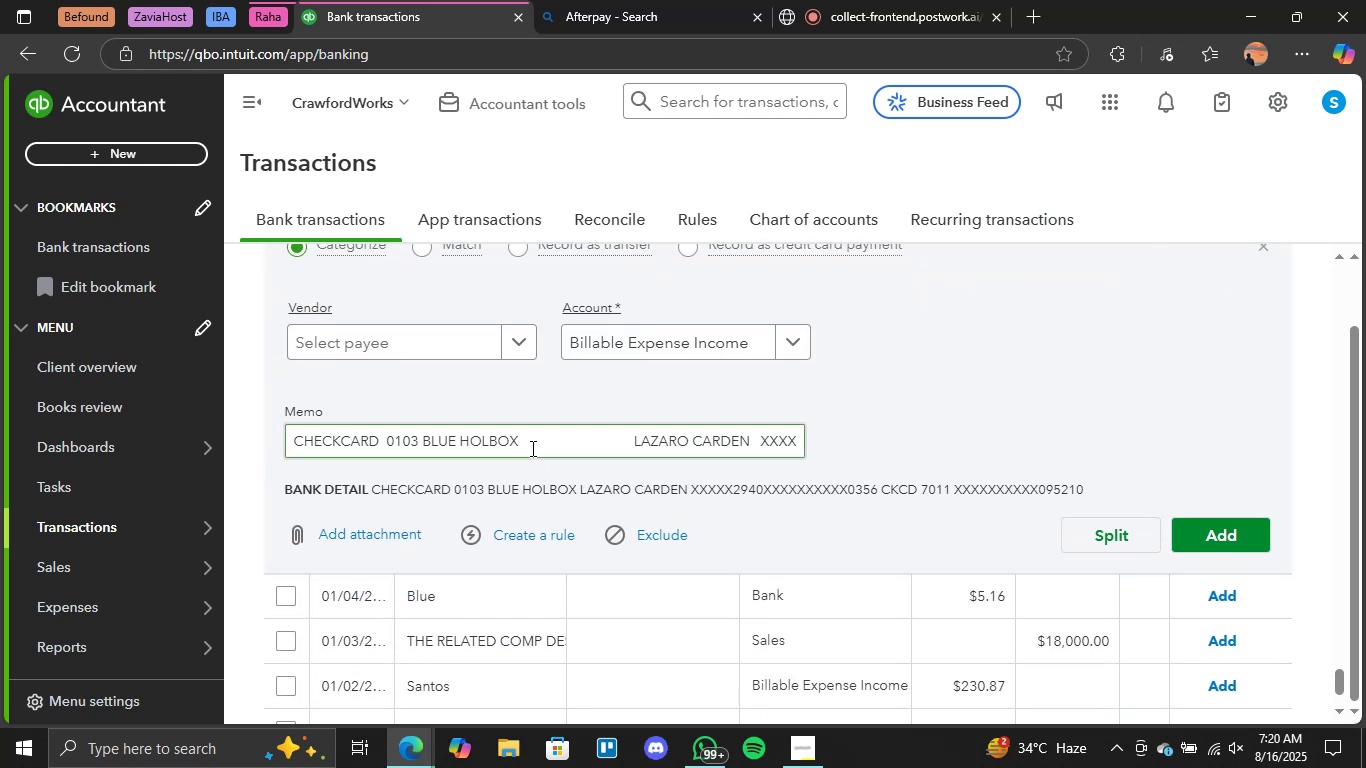 
left_click_drag(start_coordinate=[530, 448], to_coordinate=[422, 448])
 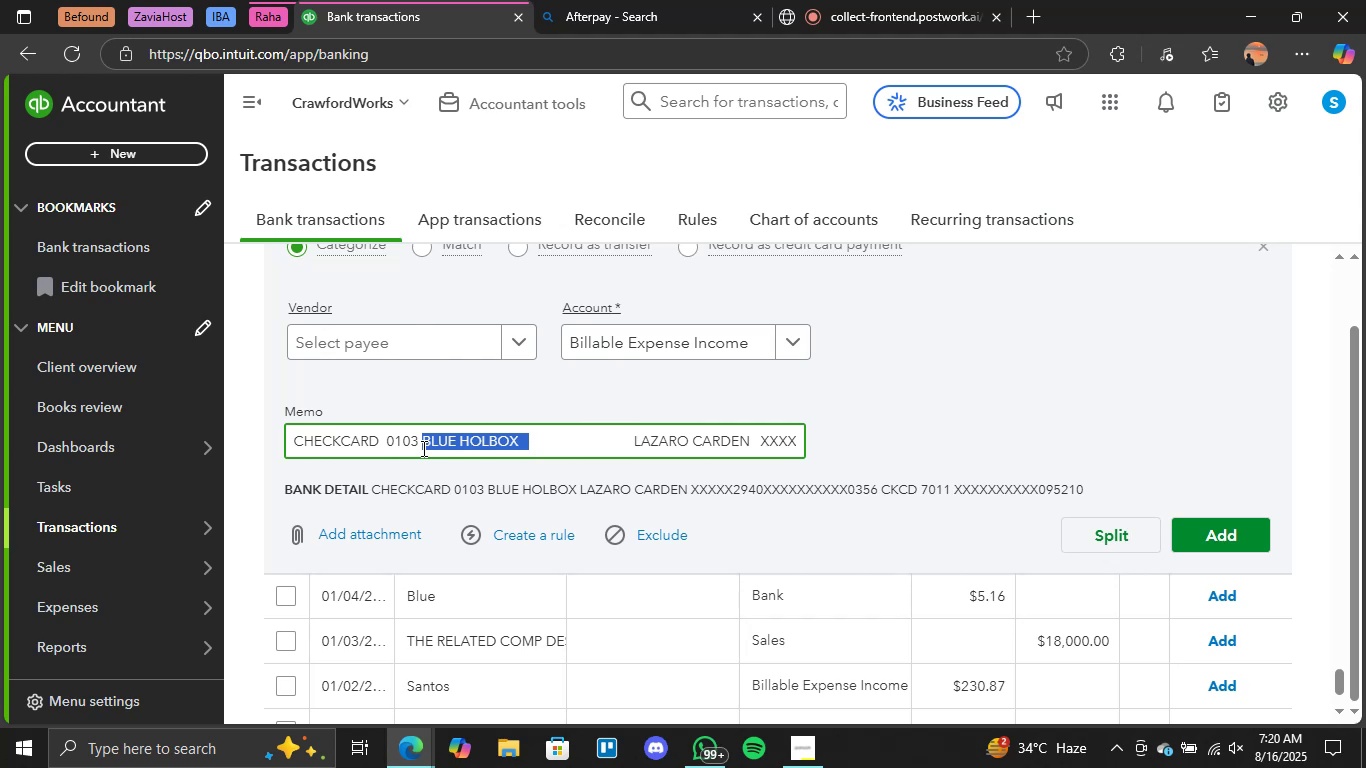 
key(Control+C)
 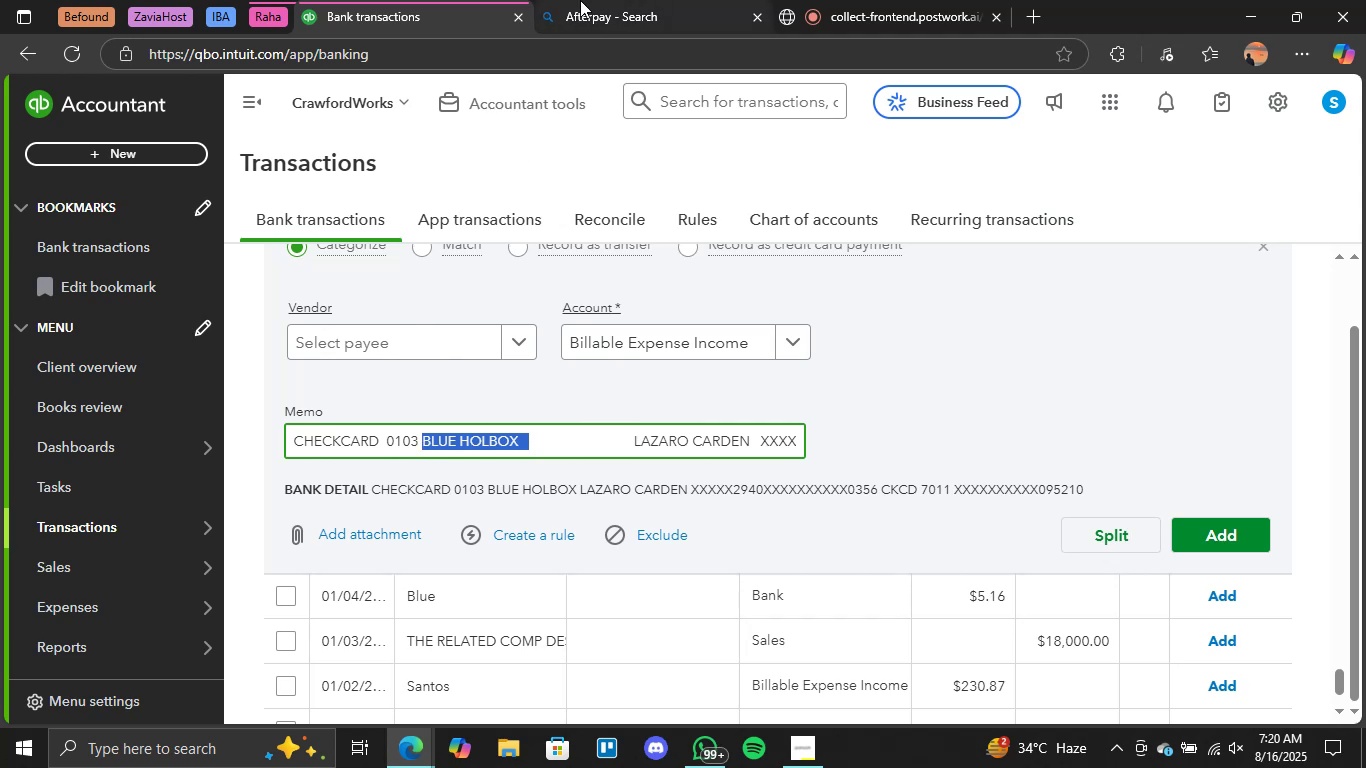 
left_click([580, 0])
 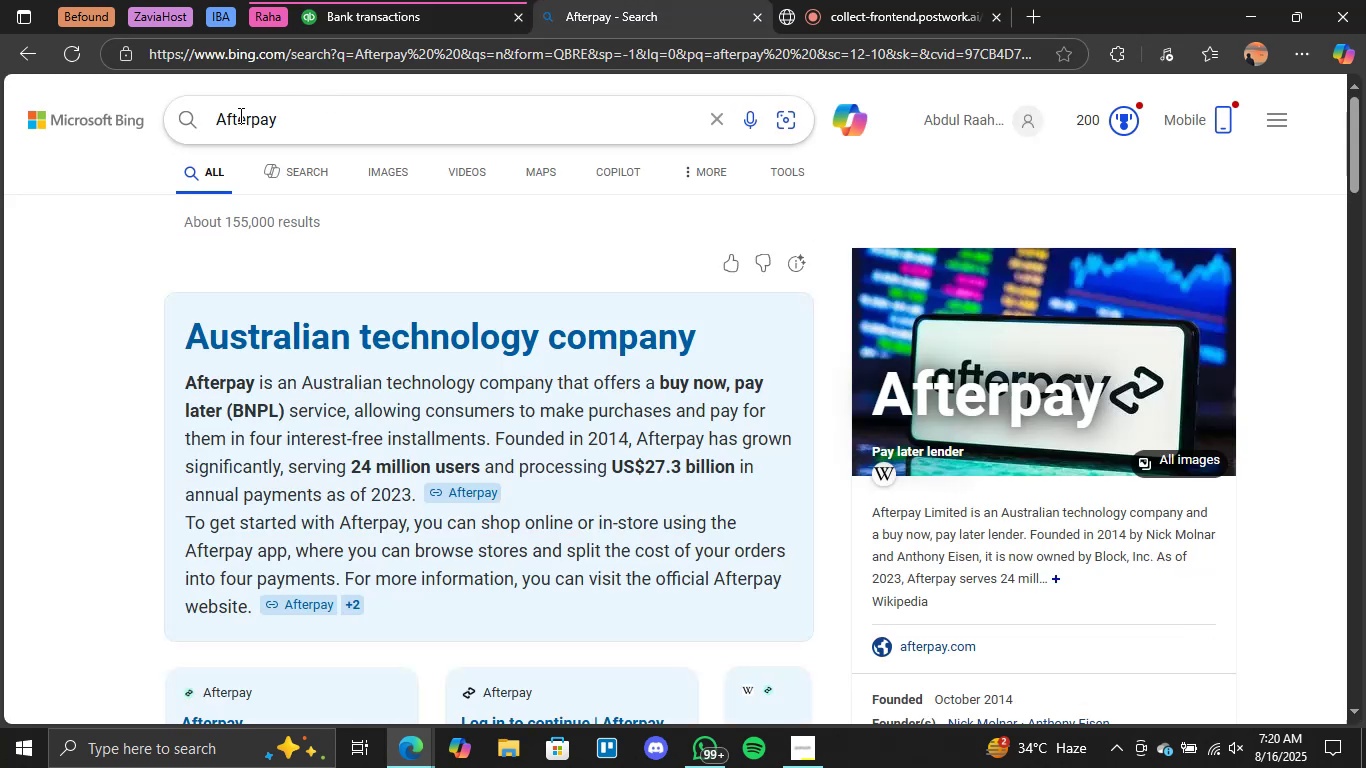 
double_click([241, 117])
 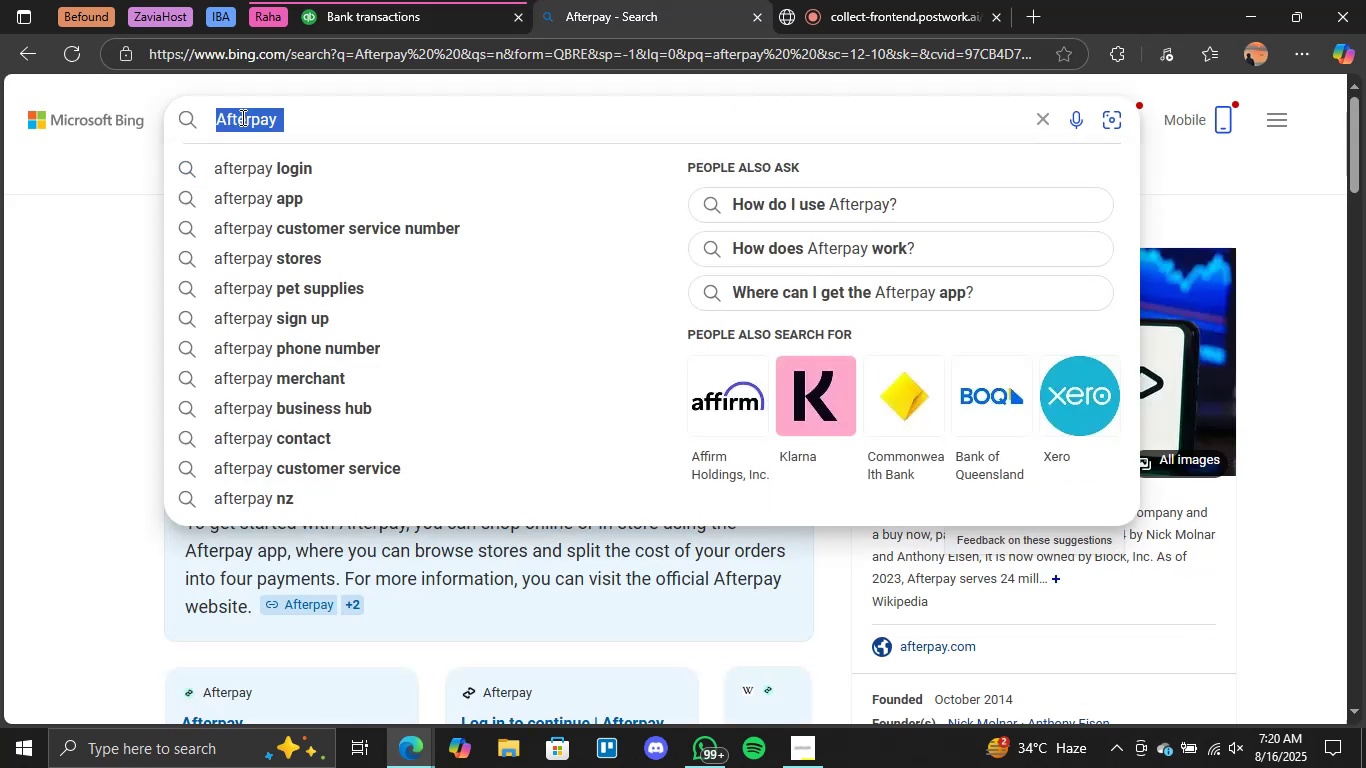 
triple_click([241, 117])
 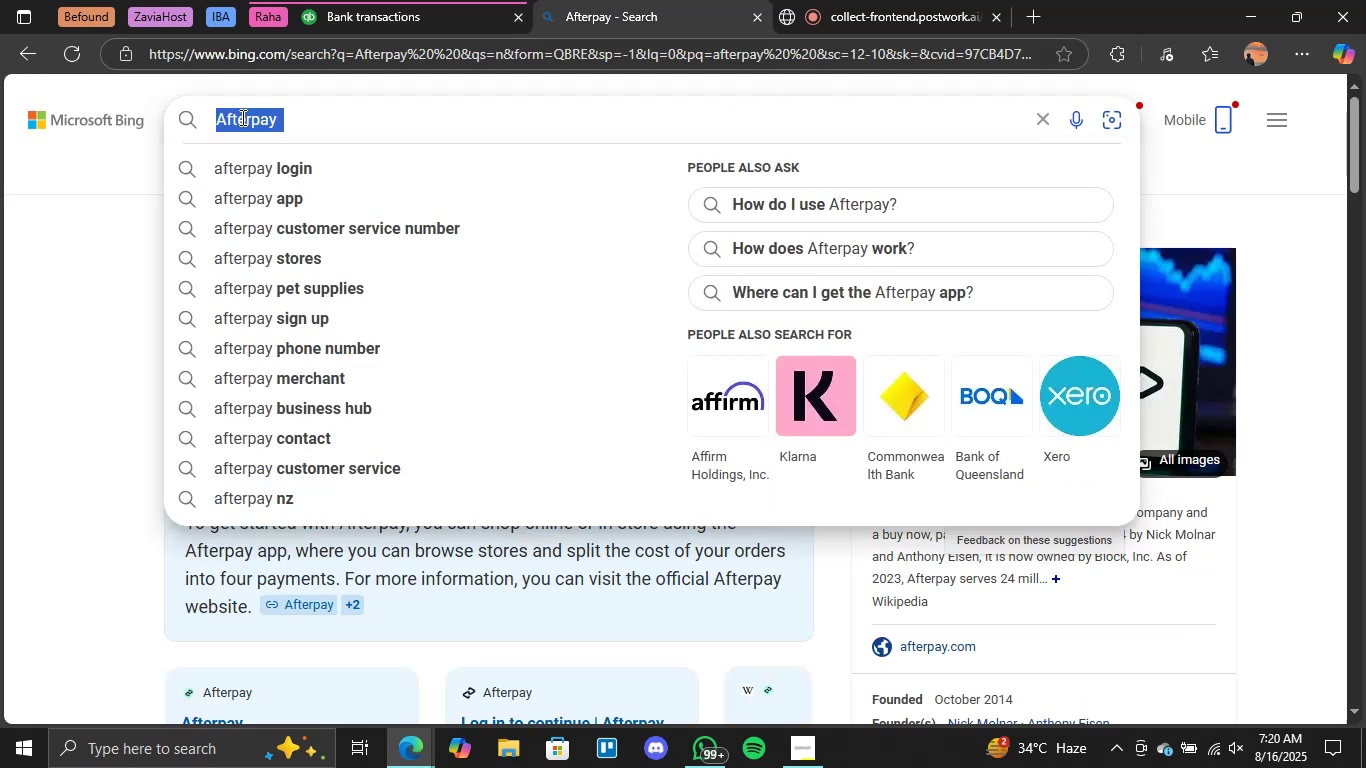 
key(Control+V)
 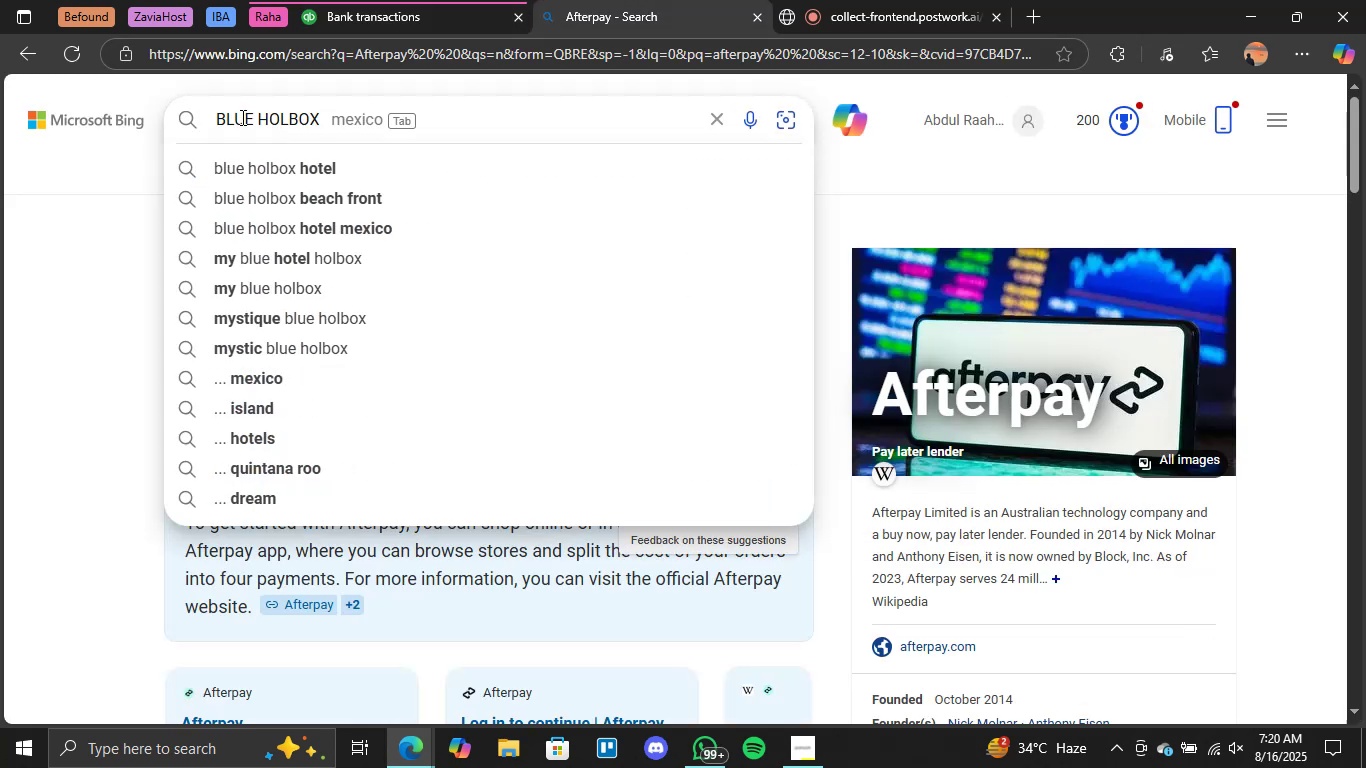 
key(Enter)
 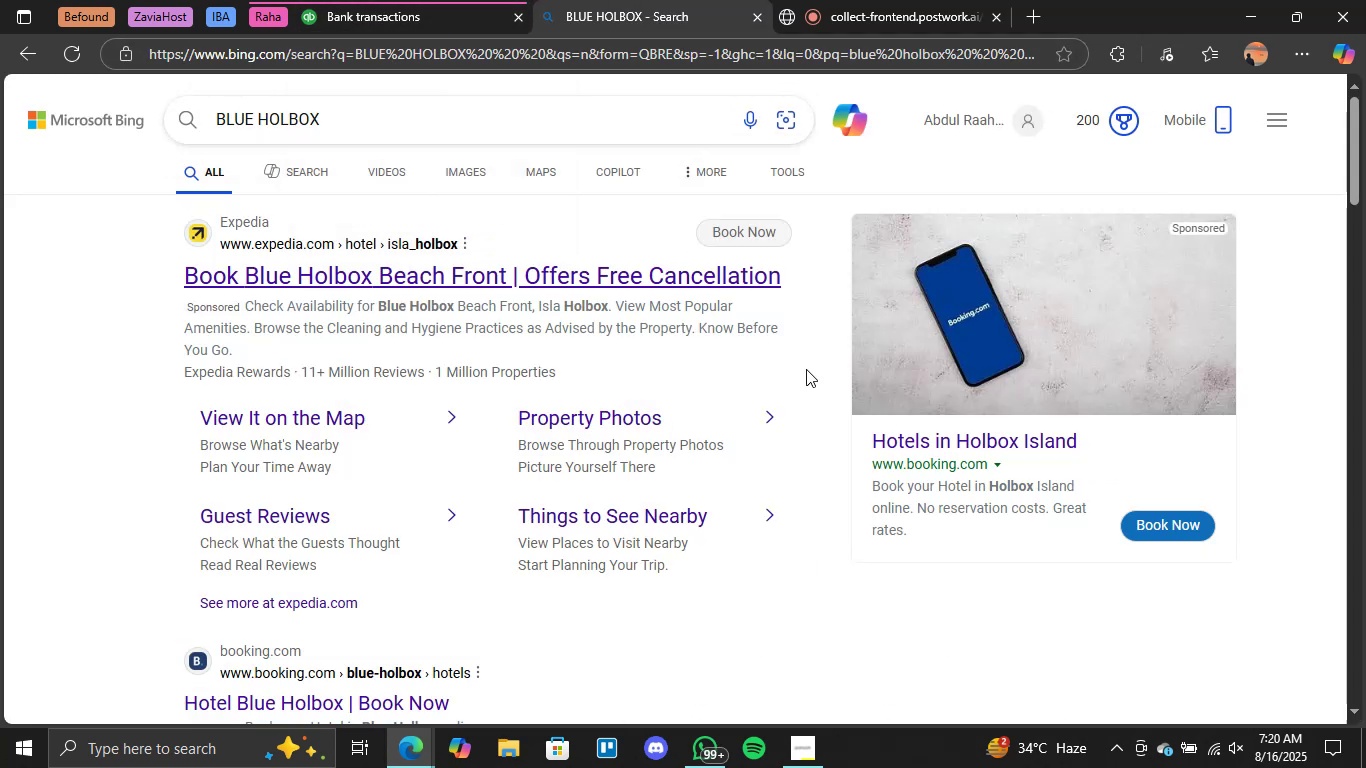 
wait(5.43)
 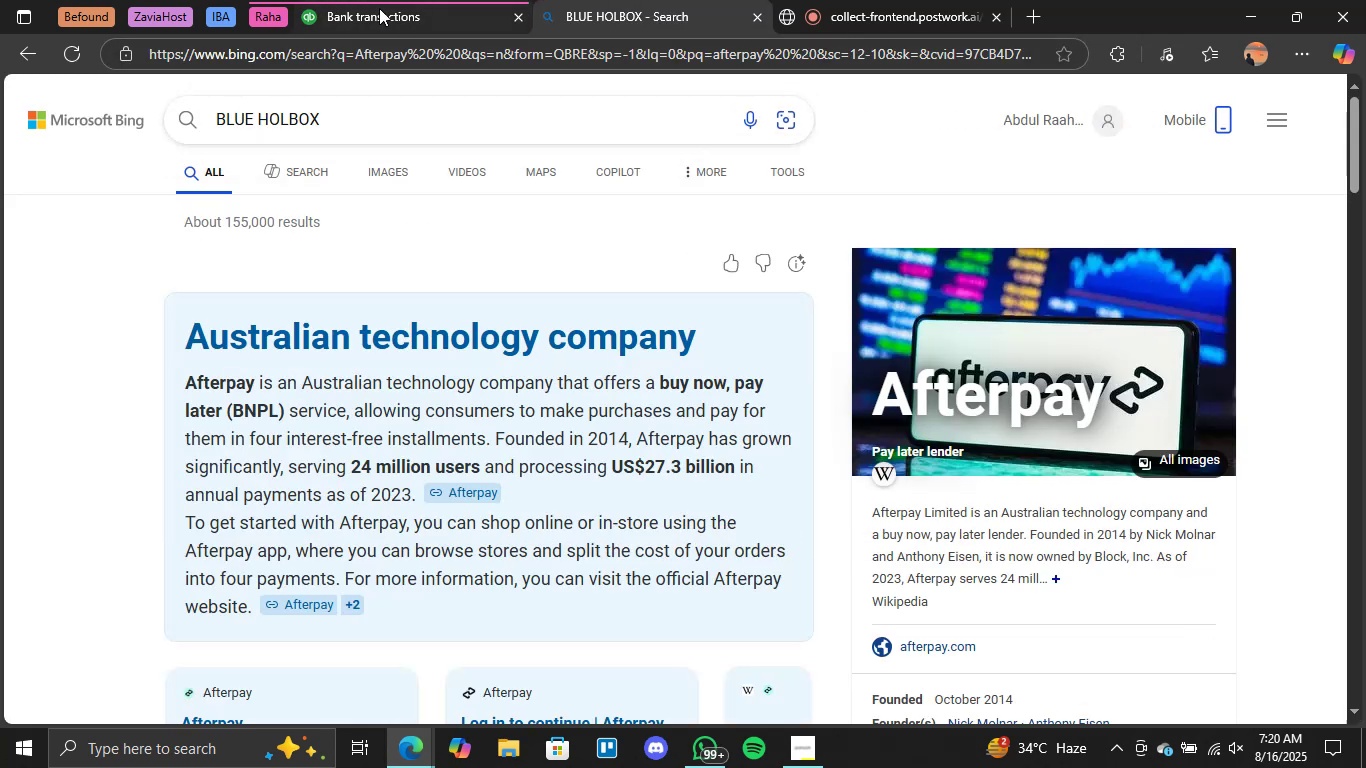 
left_click([438, 4])
 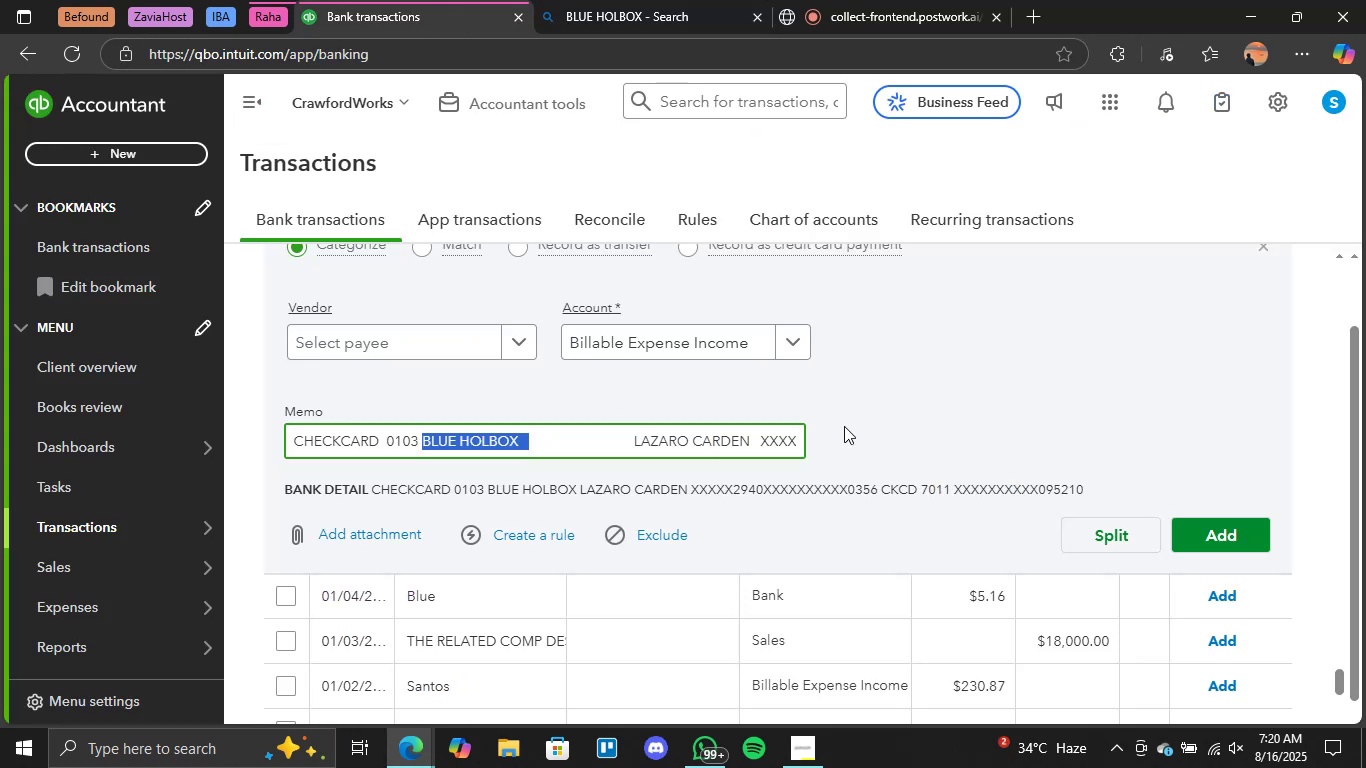 
left_click([961, 366])
 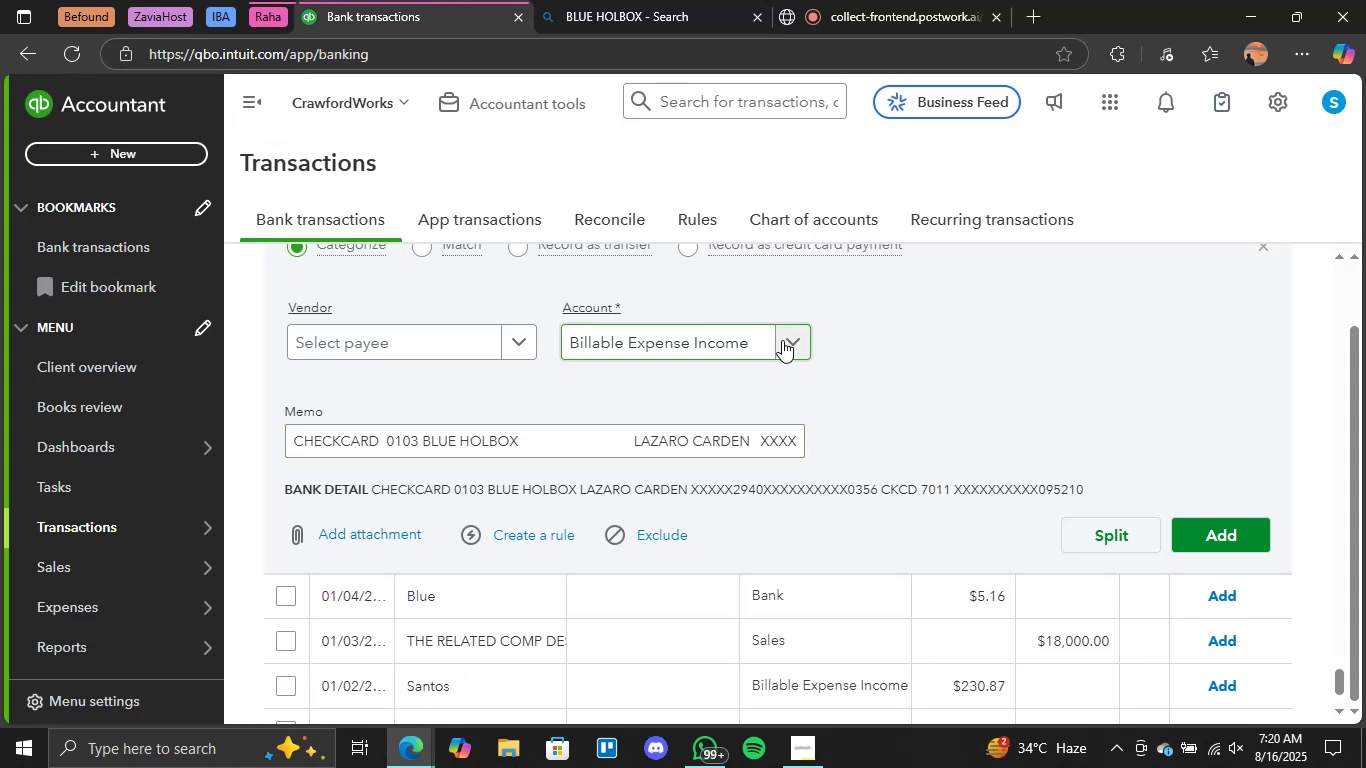 
left_click([786, 340])
 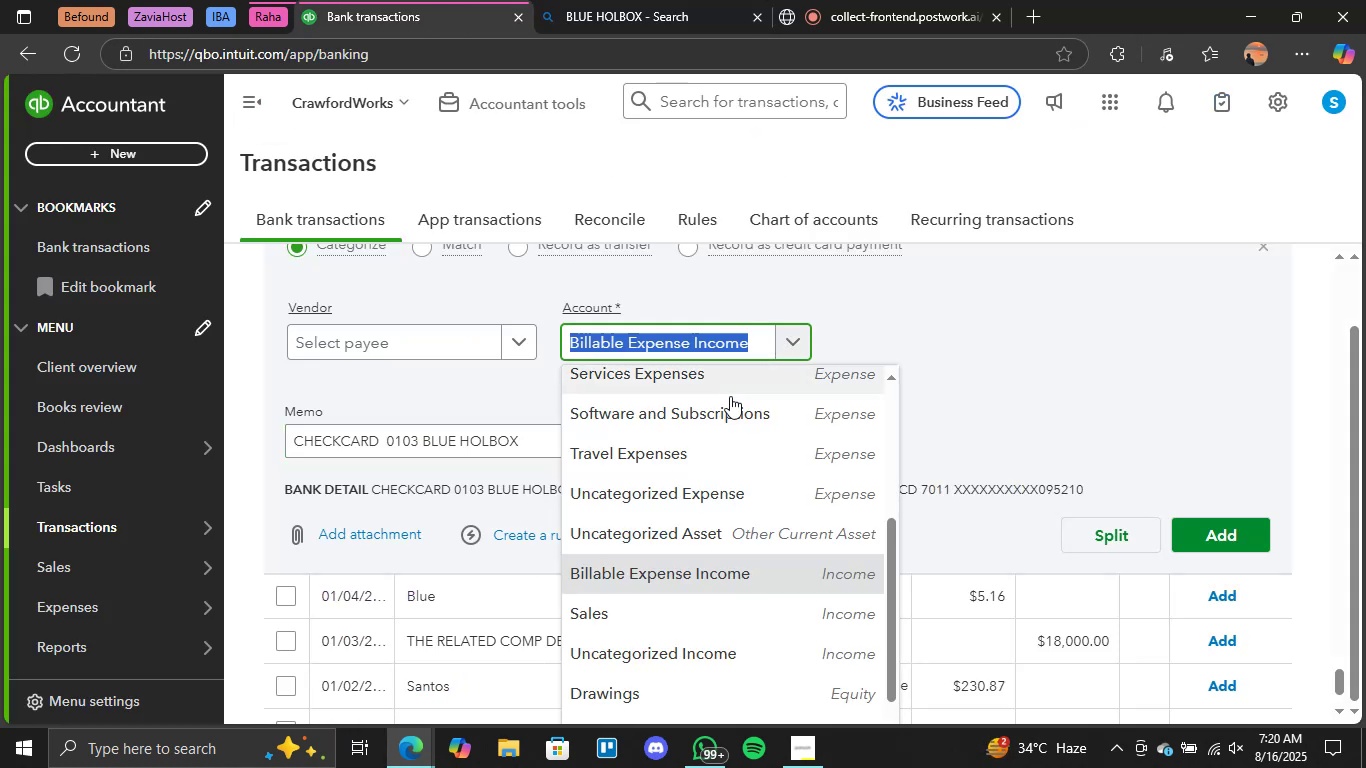 
scroll: coordinate [748, 315], scroll_direction: up, amount: 6.0
 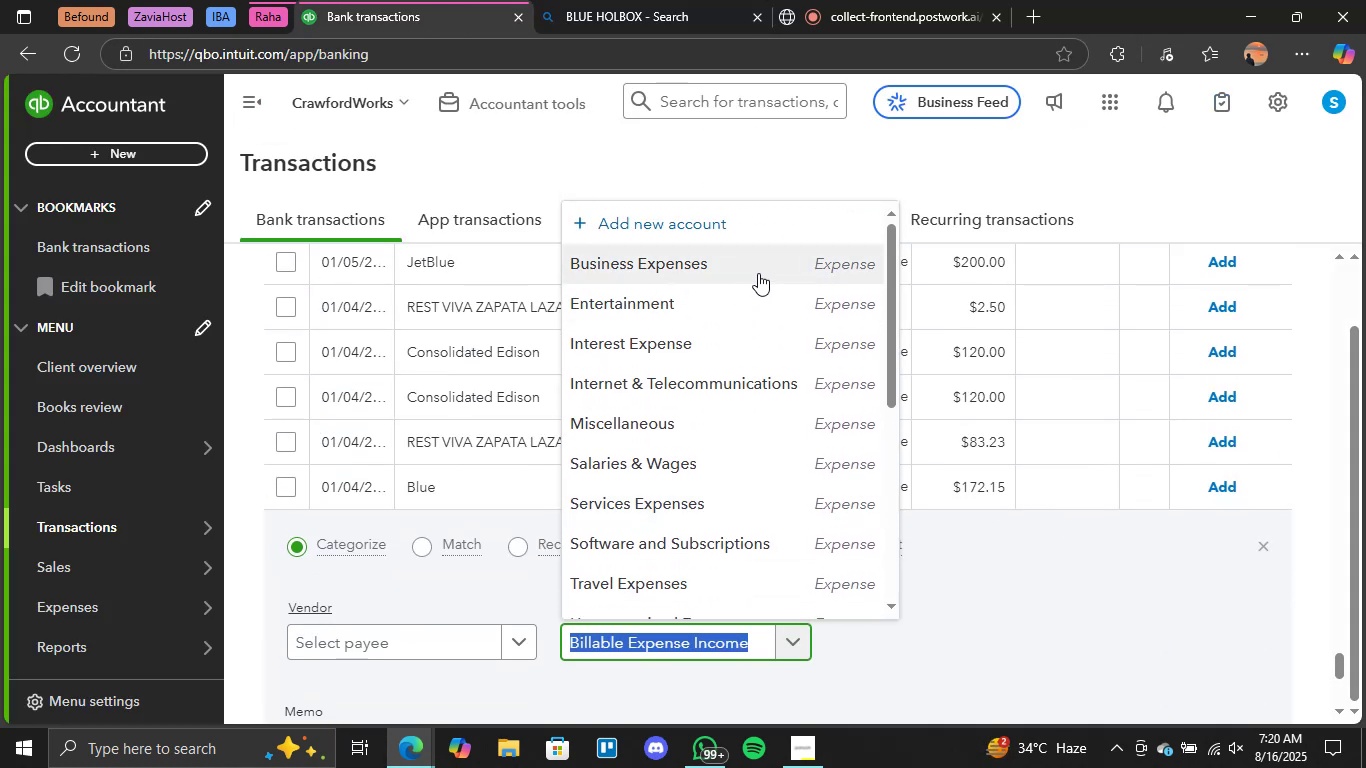 
left_click([747, 298])
 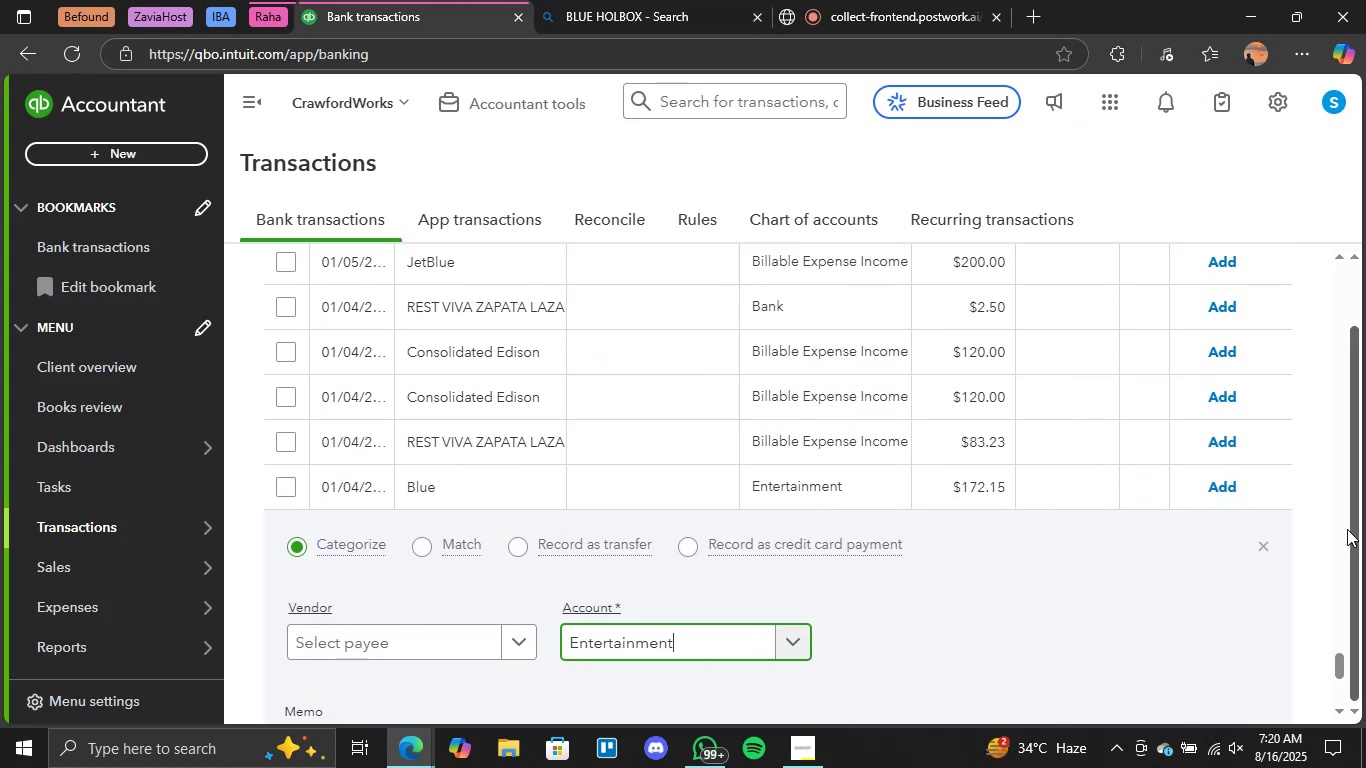 
scroll: coordinate [1310, 505], scroll_direction: down, amount: 3.0
 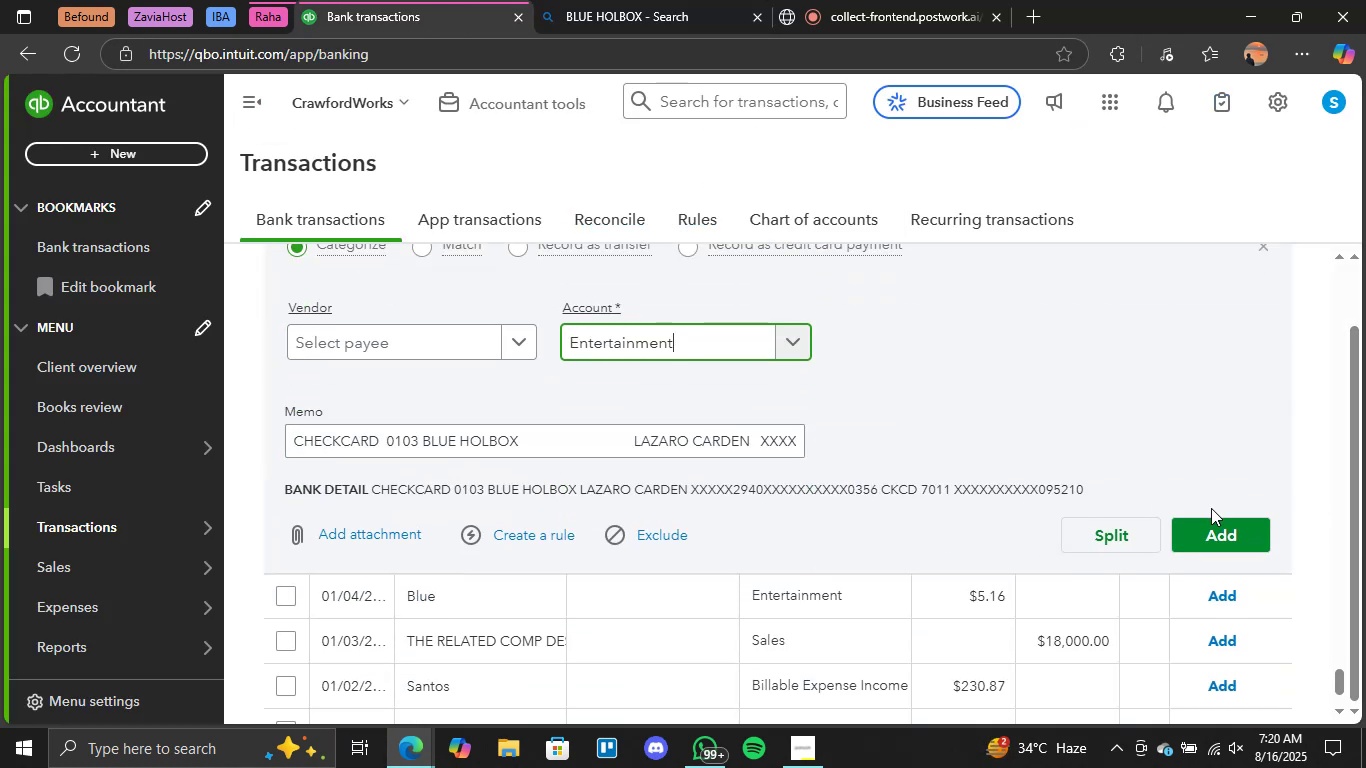 
left_click([1220, 529])
 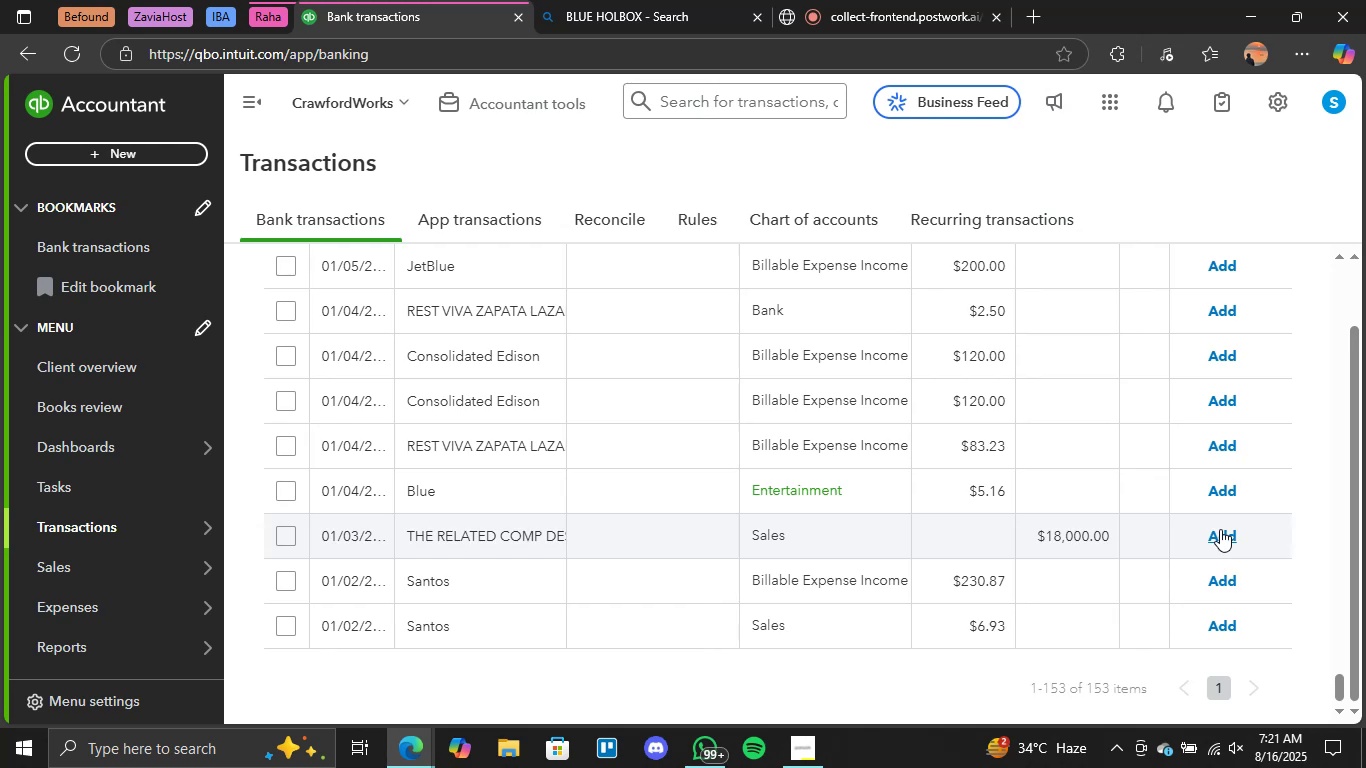 
wait(25.1)
 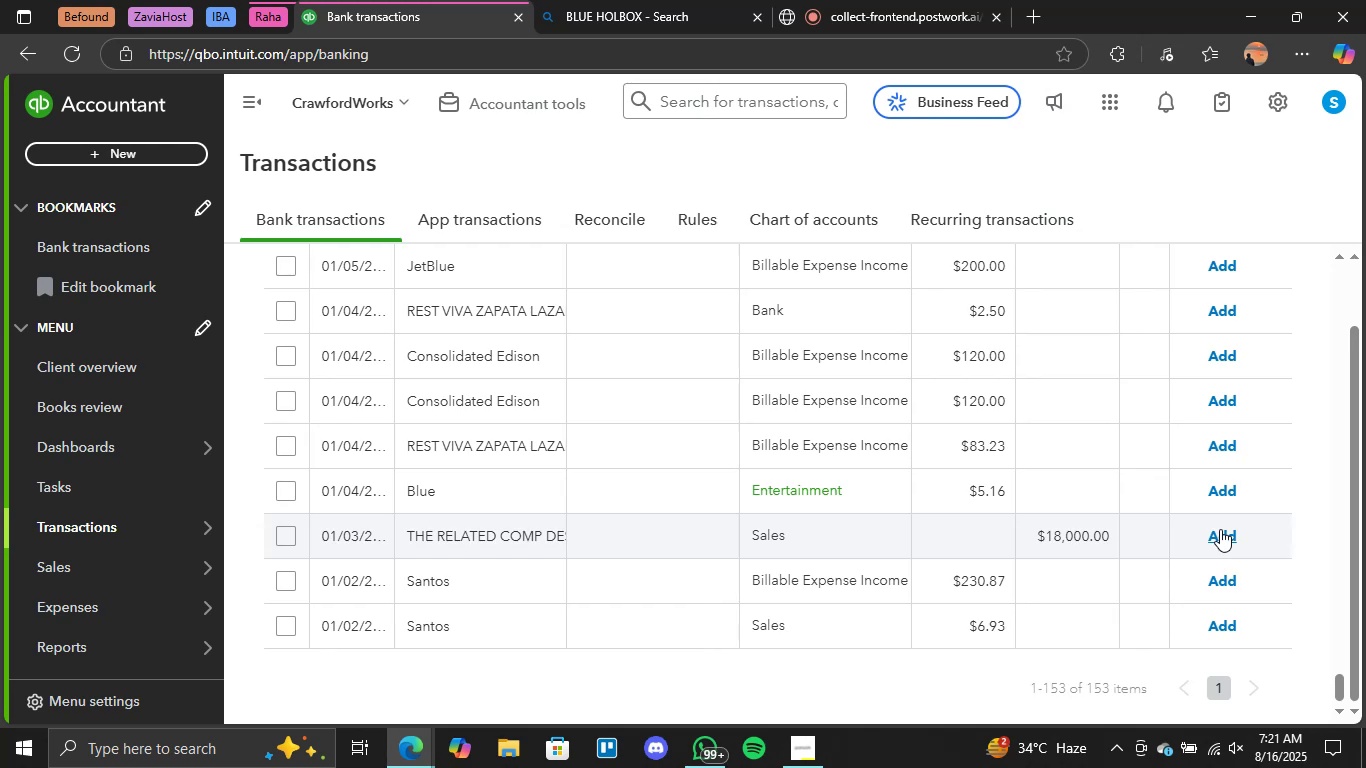 
left_click_drag(start_coordinate=[1261, 255], to_coordinate=[1267, 254])
 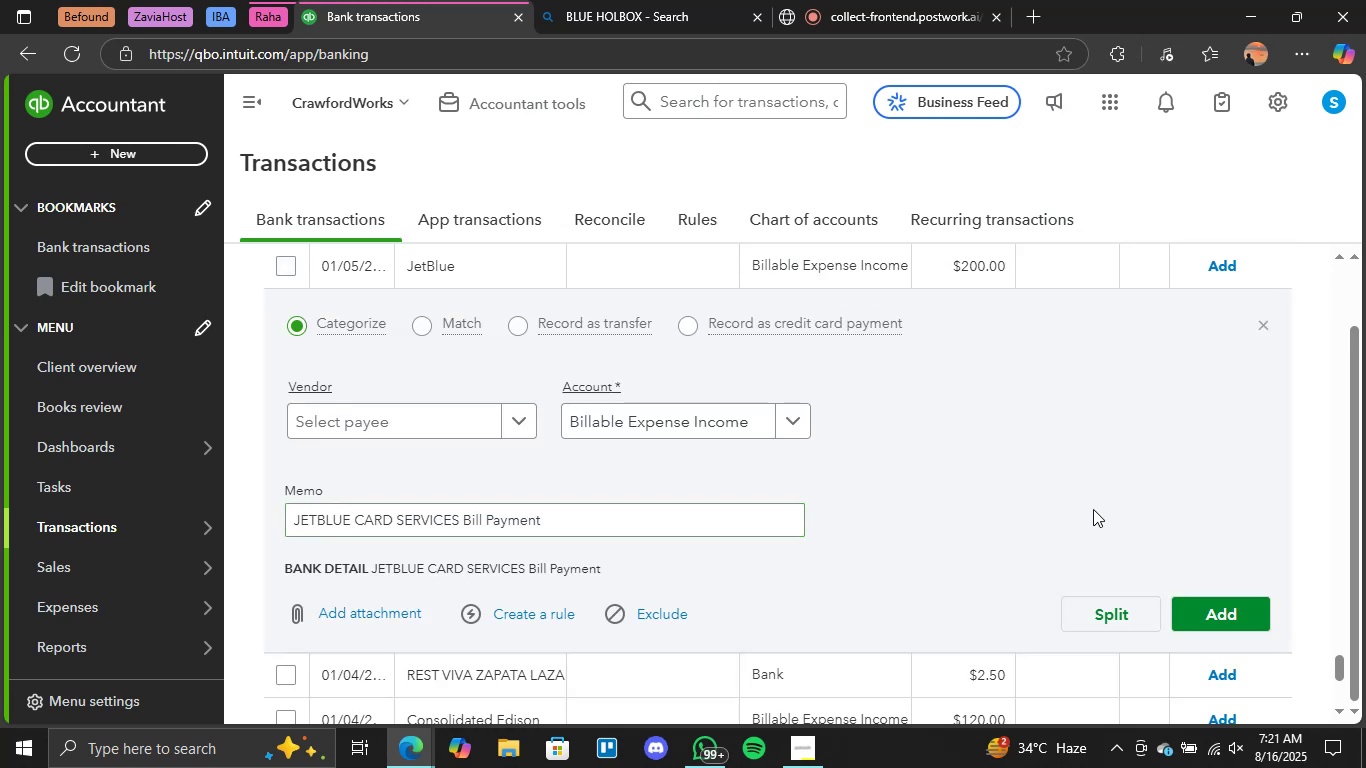 
scroll: coordinate [1278, 466], scroll_direction: down, amount: 9.0
 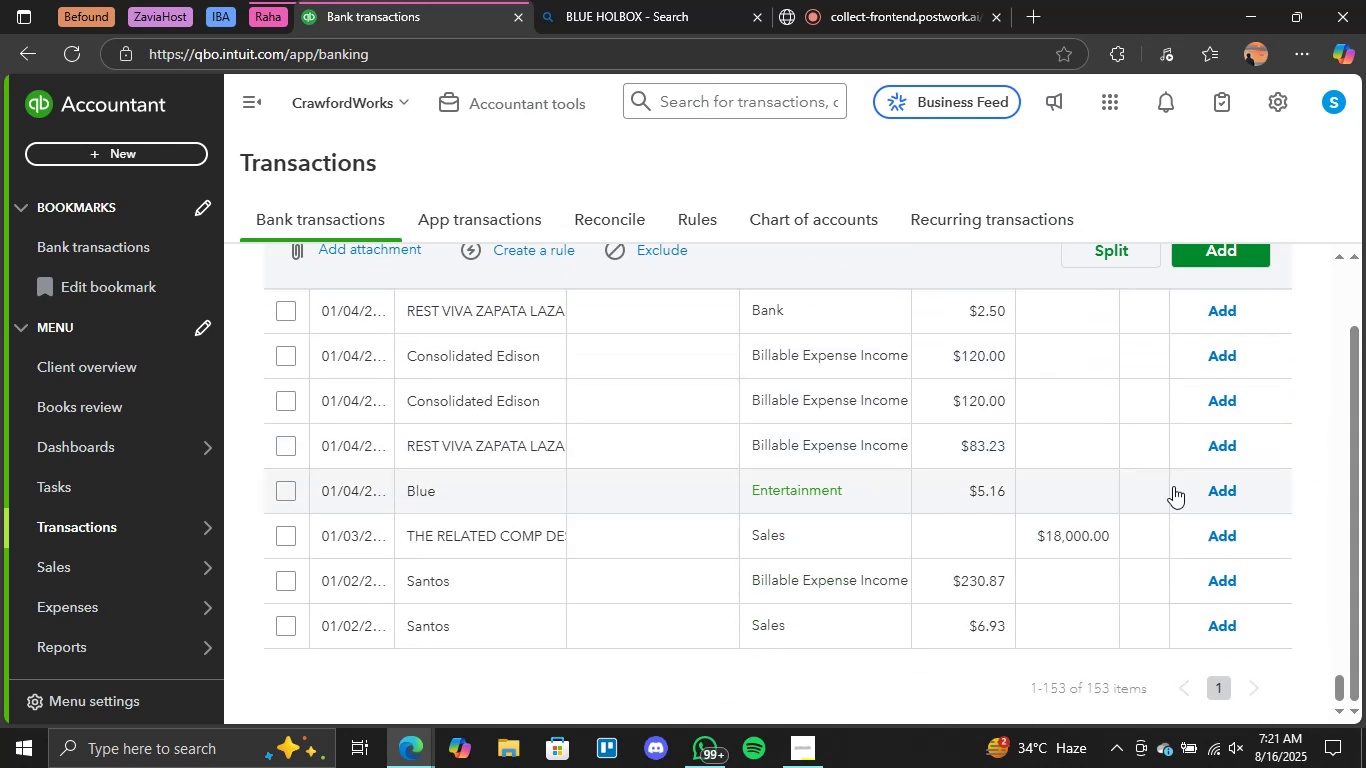 
left_click([1214, 487])
 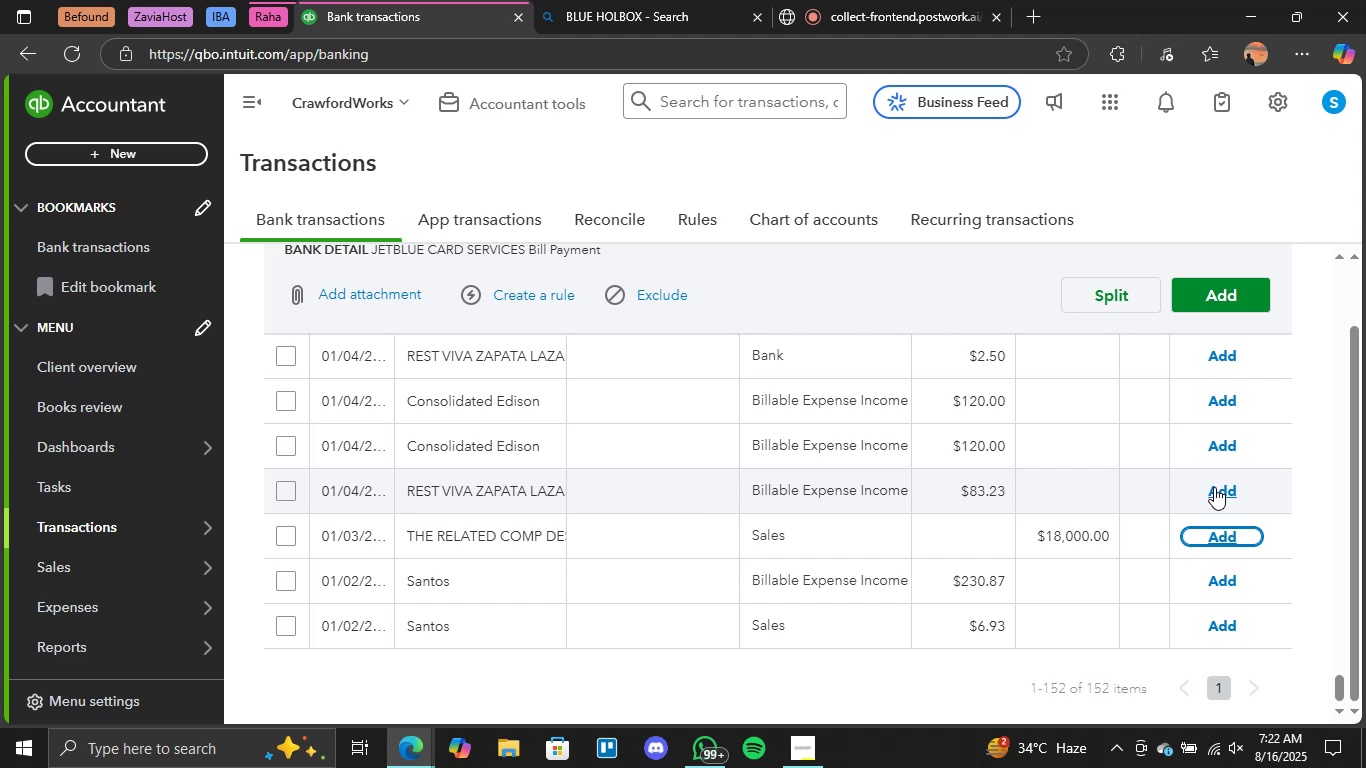 
wait(58.89)
 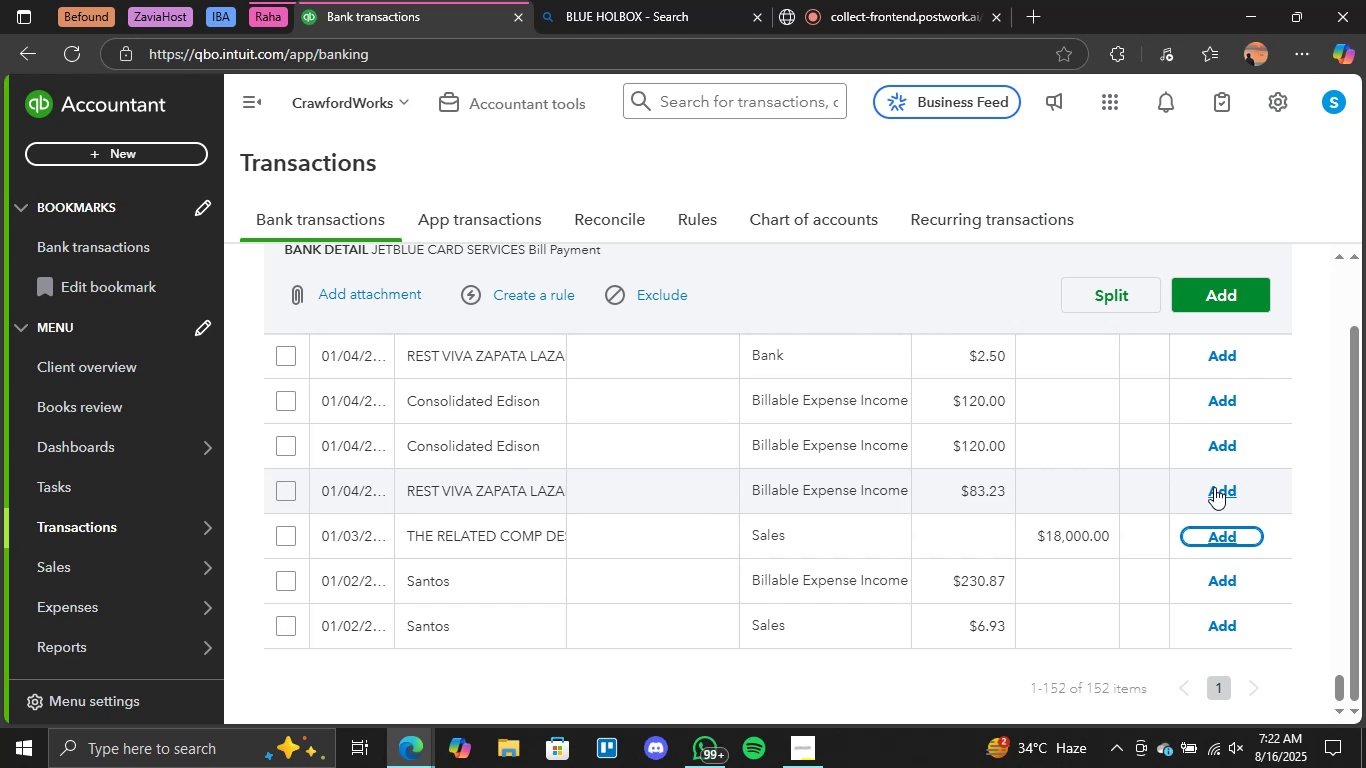 
left_click([449, 587])
 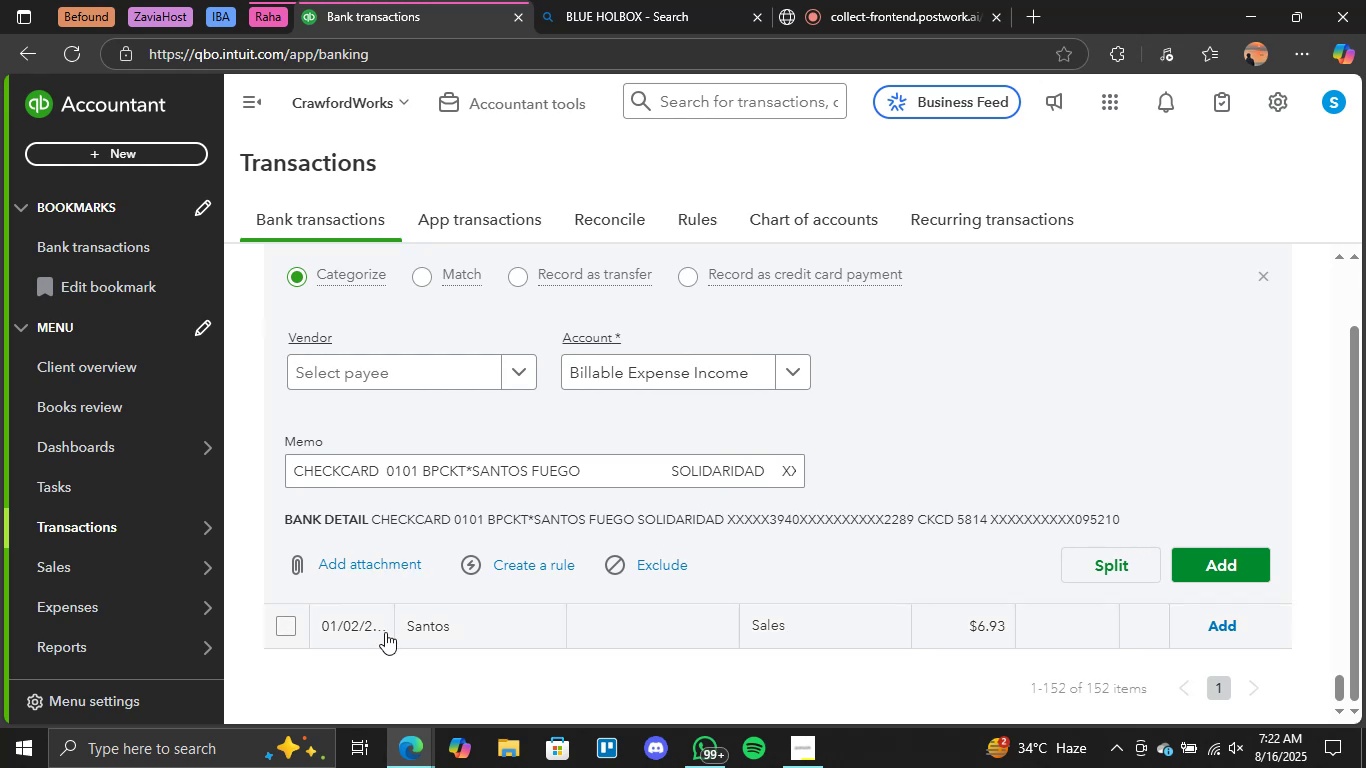 
wait(21.67)
 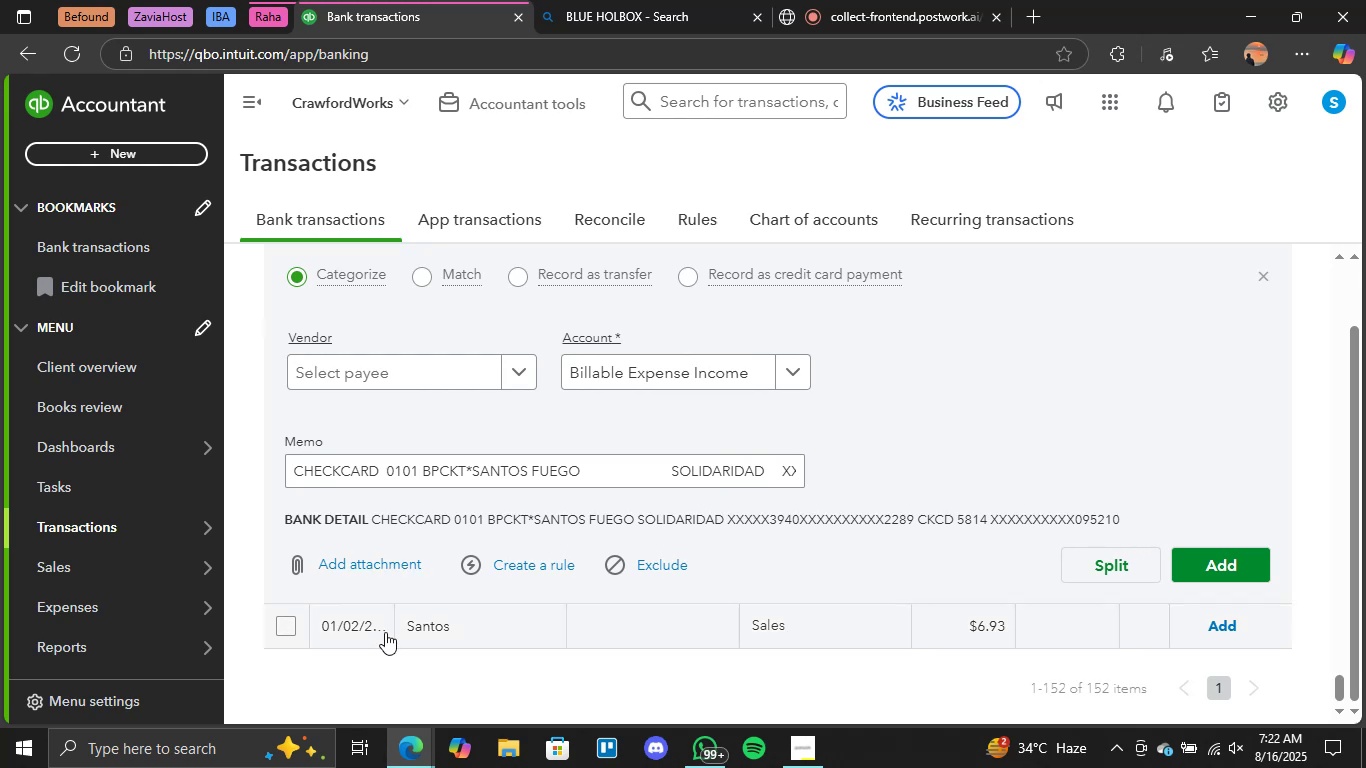 
scroll: coordinate [722, 423], scroll_direction: up, amount: 1.0
 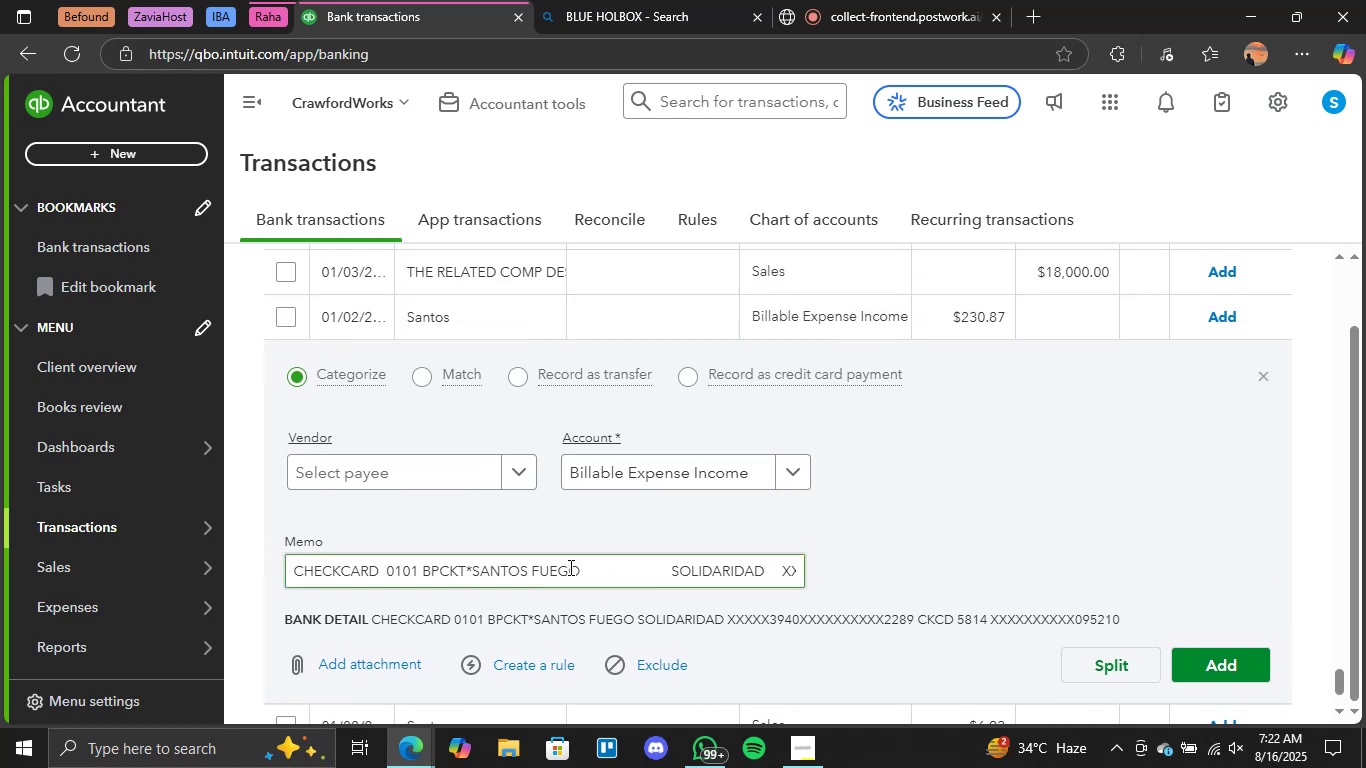 
left_click_drag(start_coordinate=[592, 568], to_coordinate=[471, 574])
 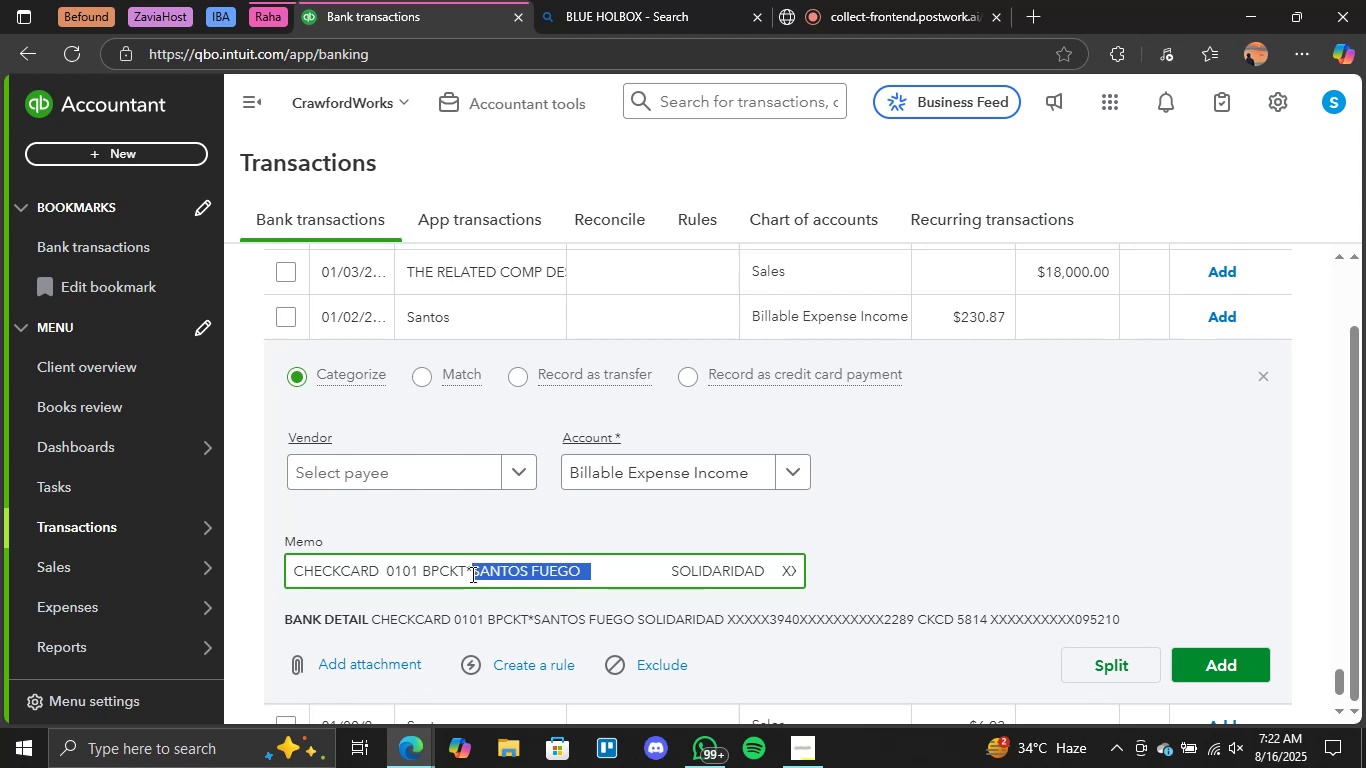 
key(Control+C)
 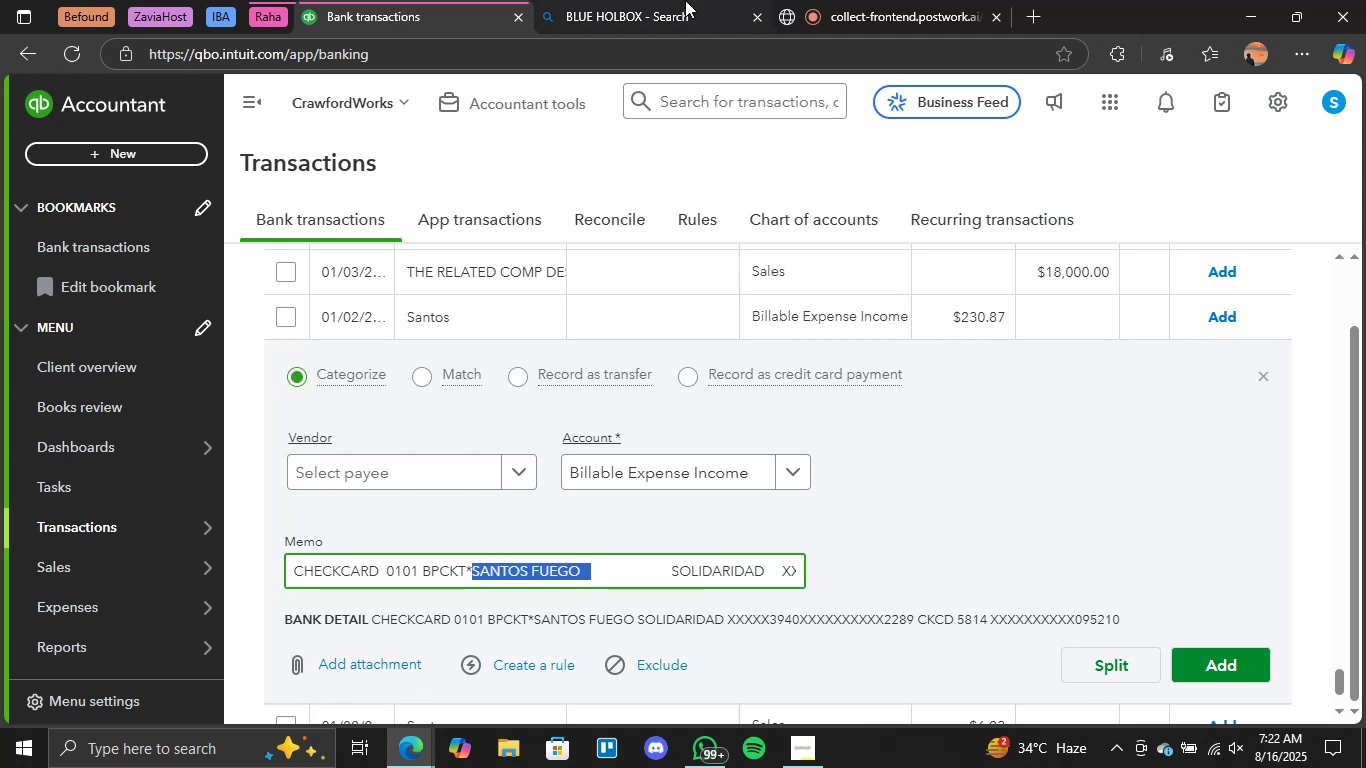 
left_click([686, 0])
 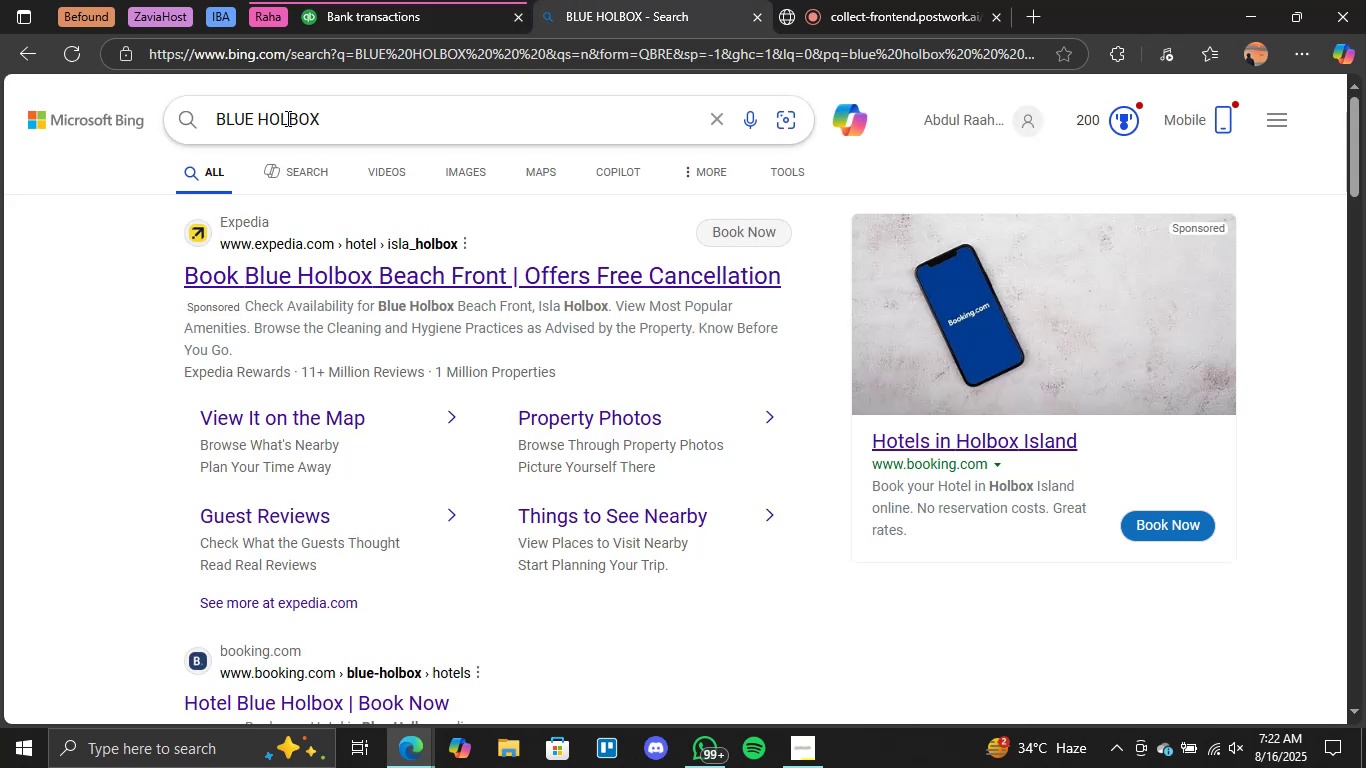 
double_click([286, 118])
 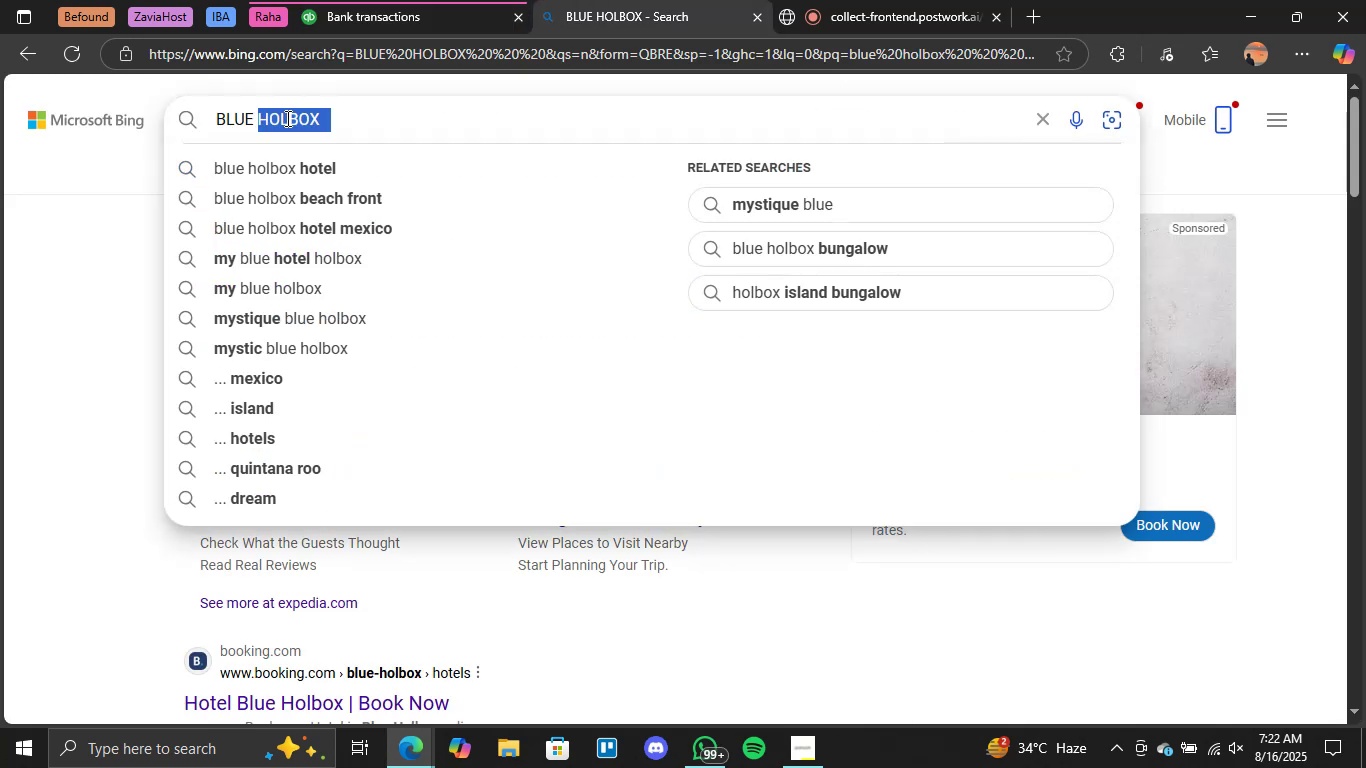 
triple_click([286, 118])
 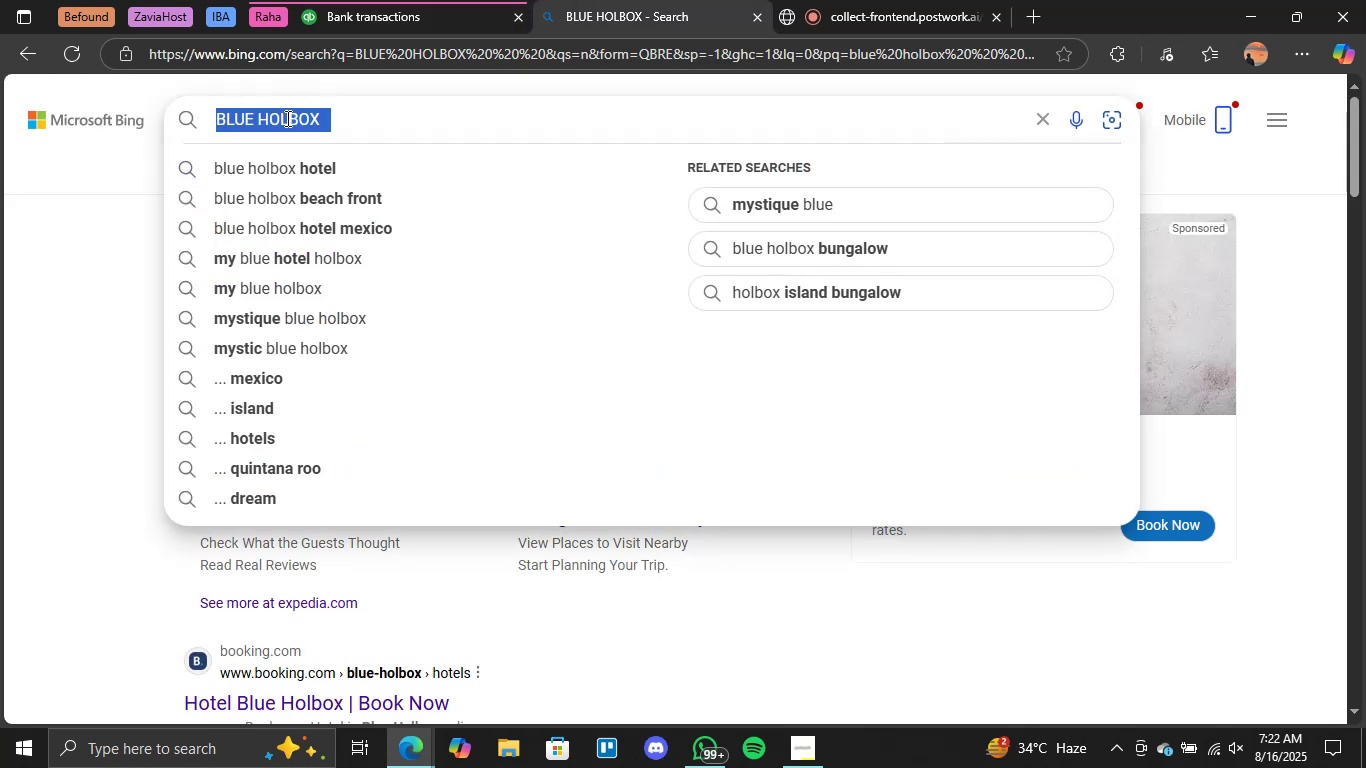 
key(Control+V)
 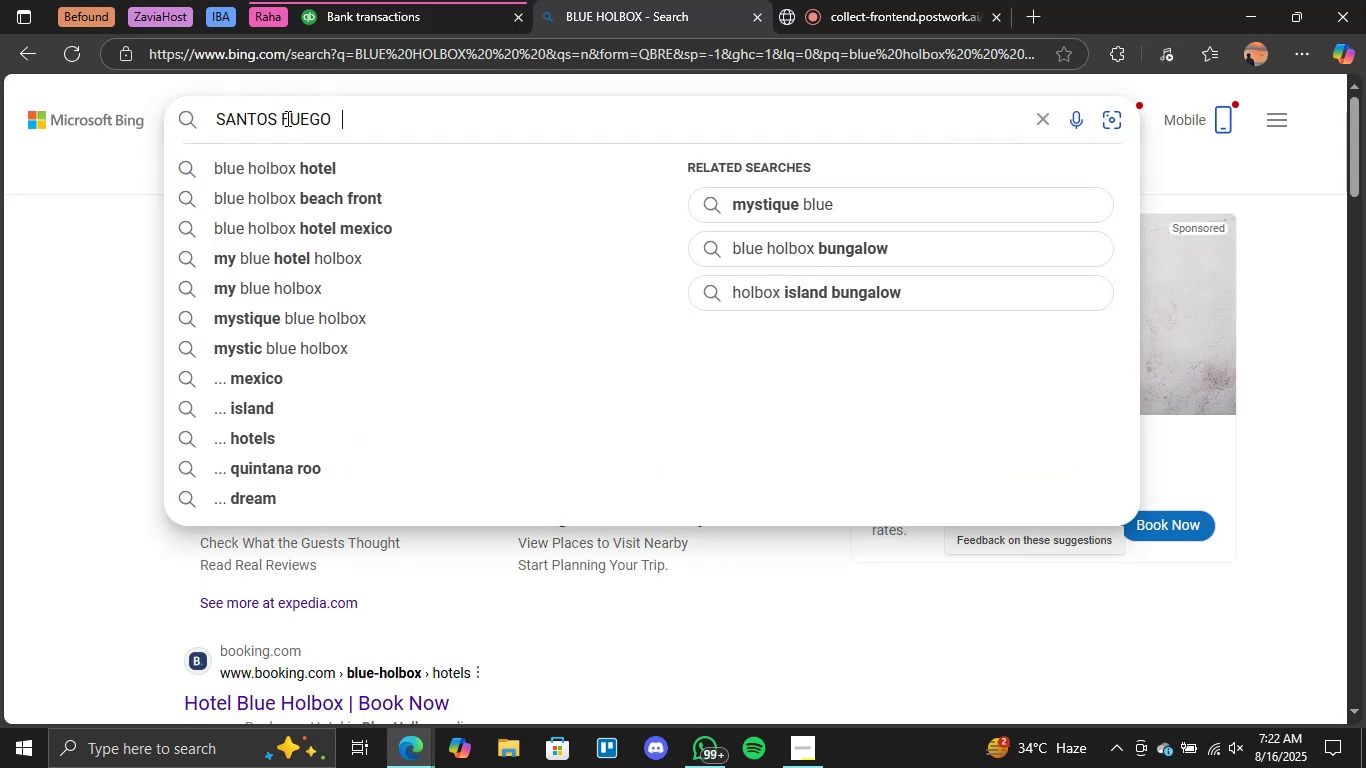 
key(Enter)
 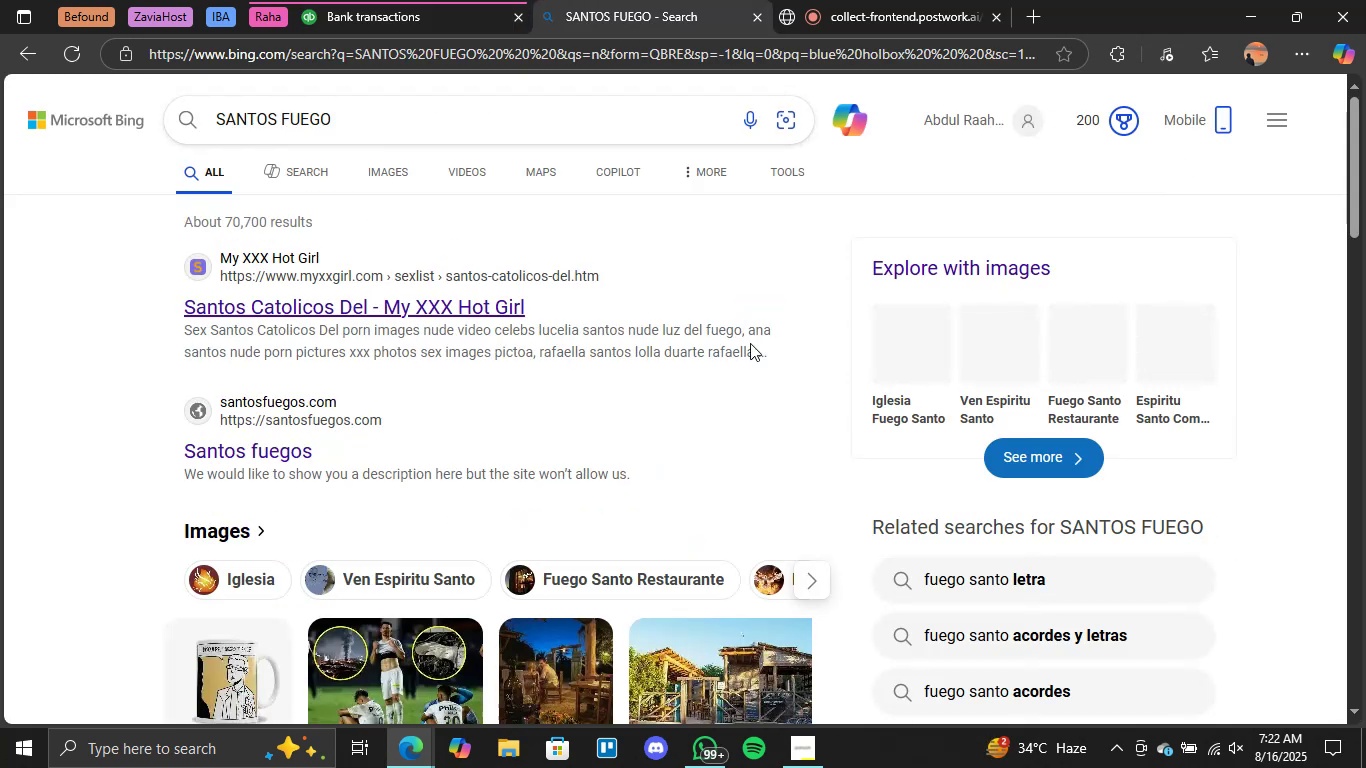 
wait(8.41)
 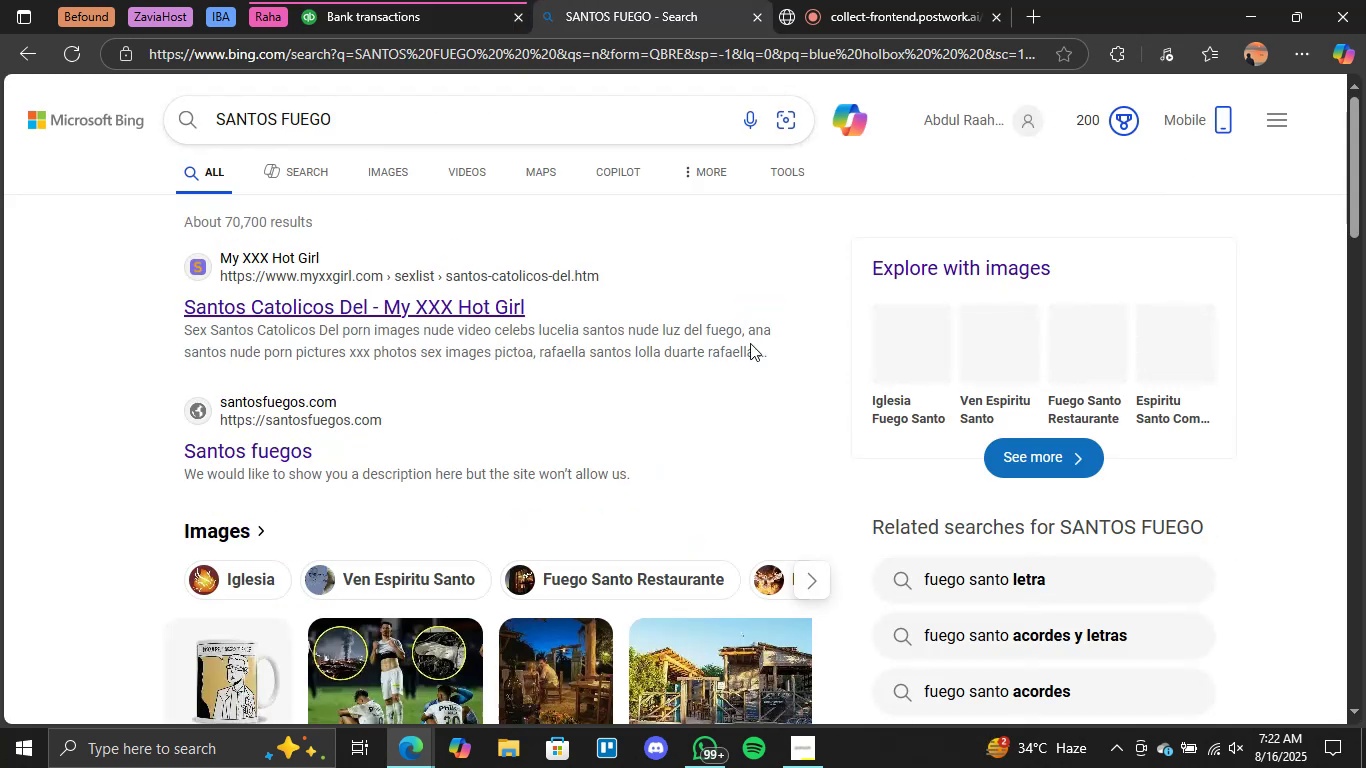 
left_click([400, 0])
 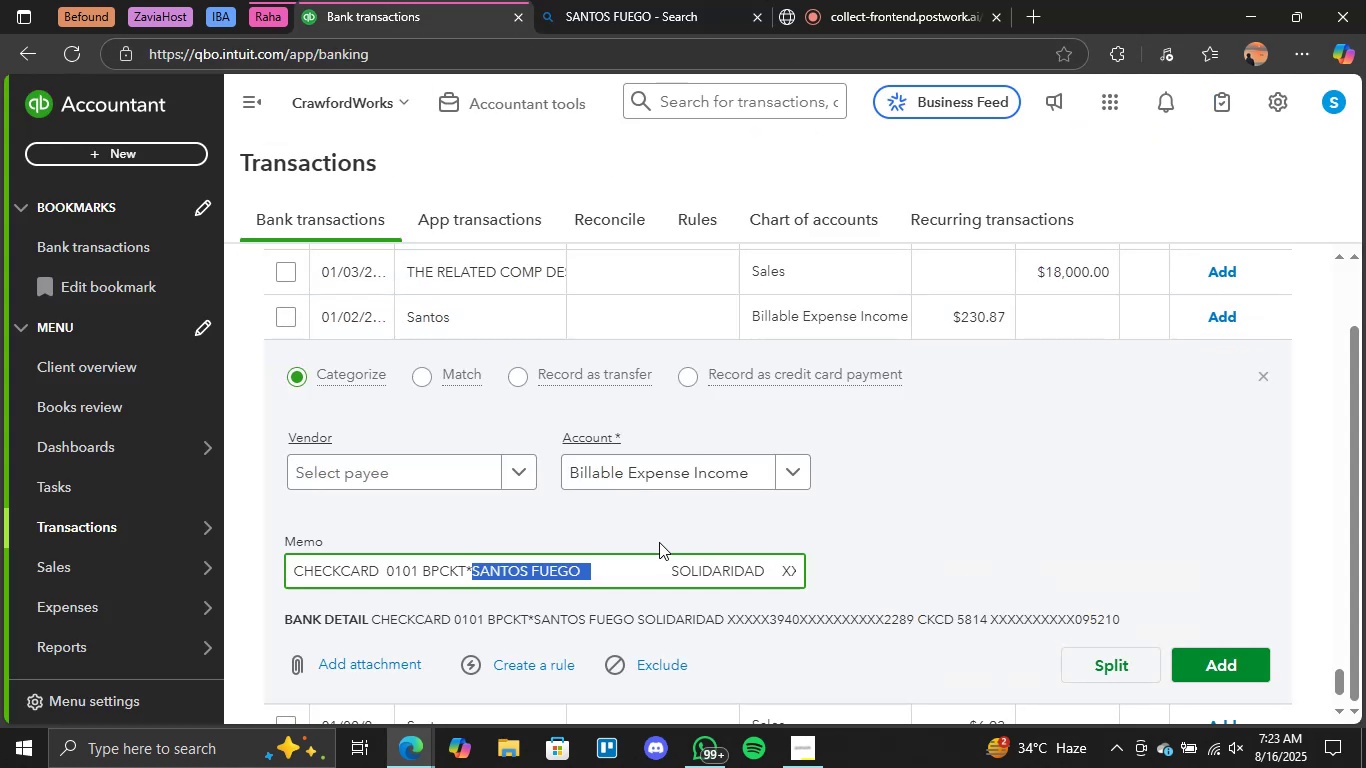 
left_click([797, 478])
 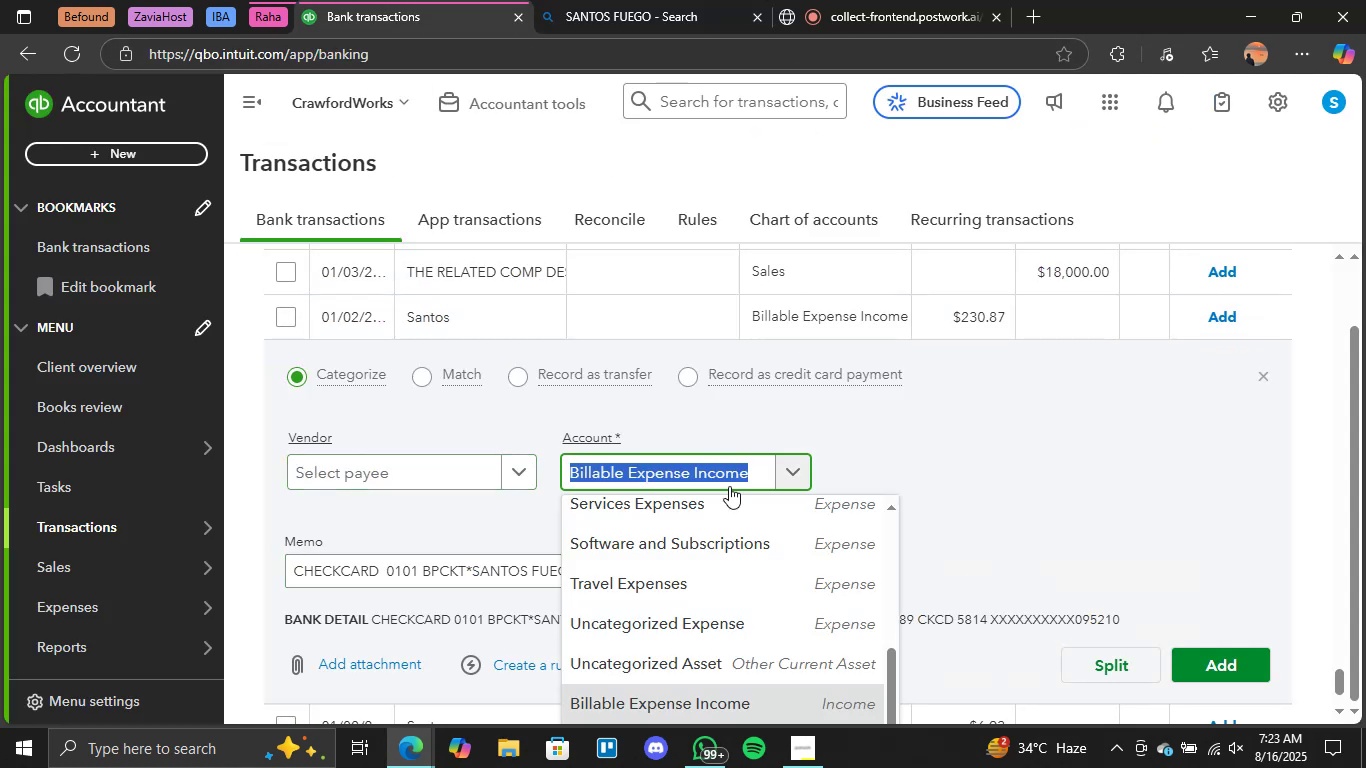 
scroll: coordinate [794, 427], scroll_direction: up, amount: 8.0
 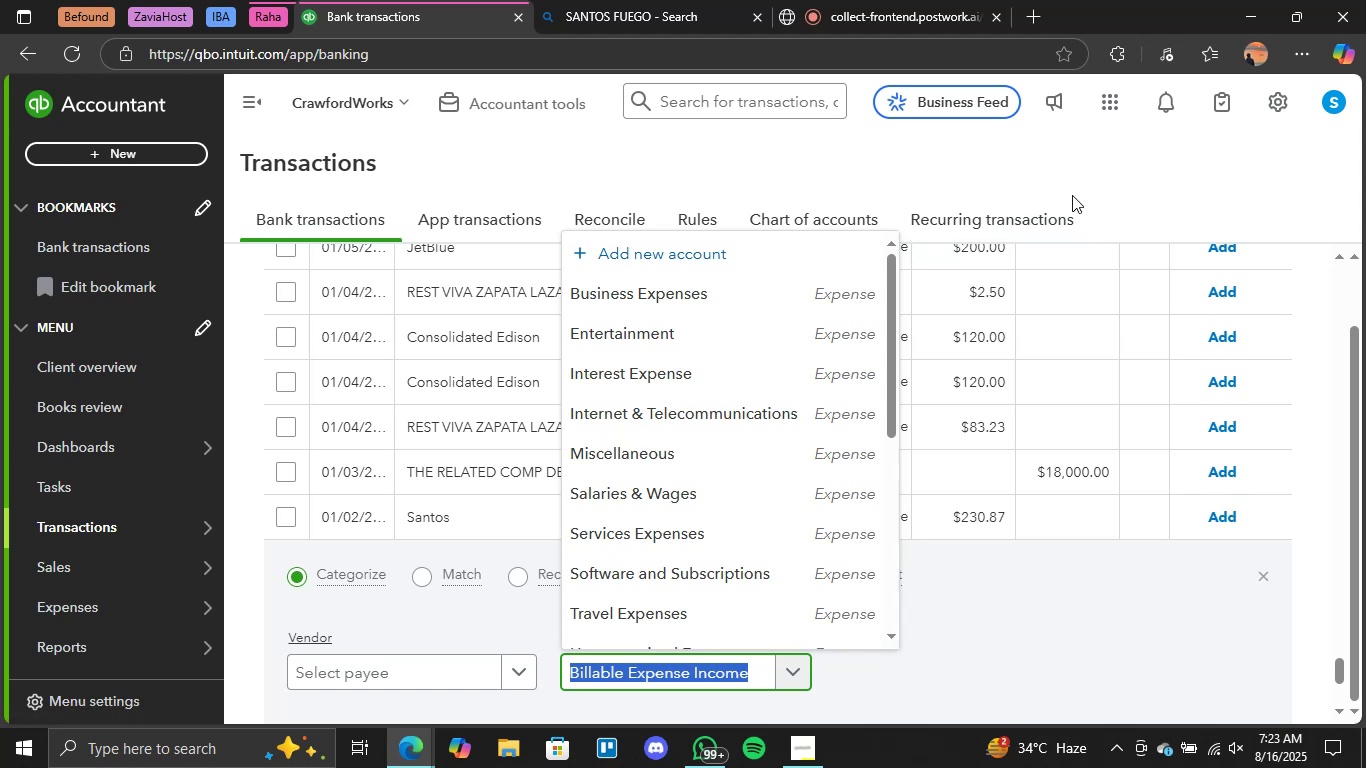 
wait(10.28)
 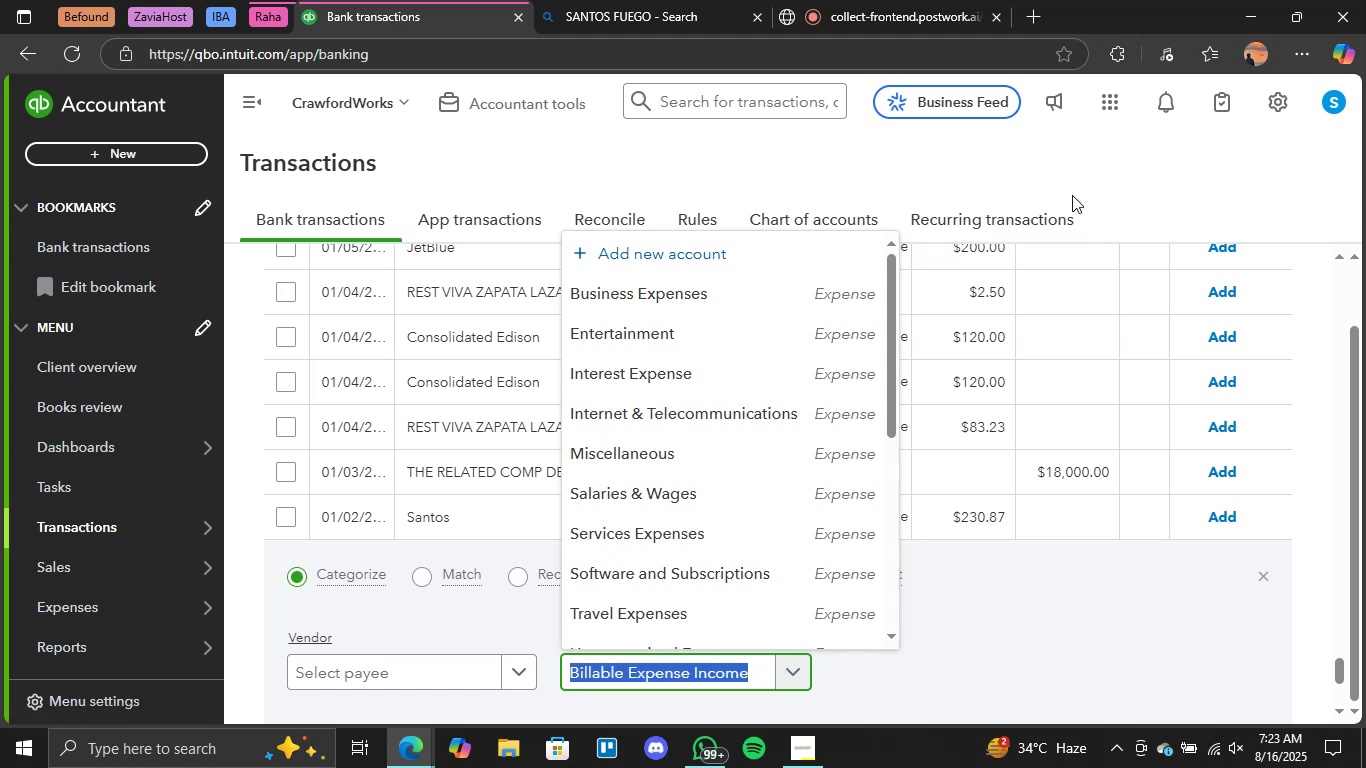 
left_click([974, 639])
 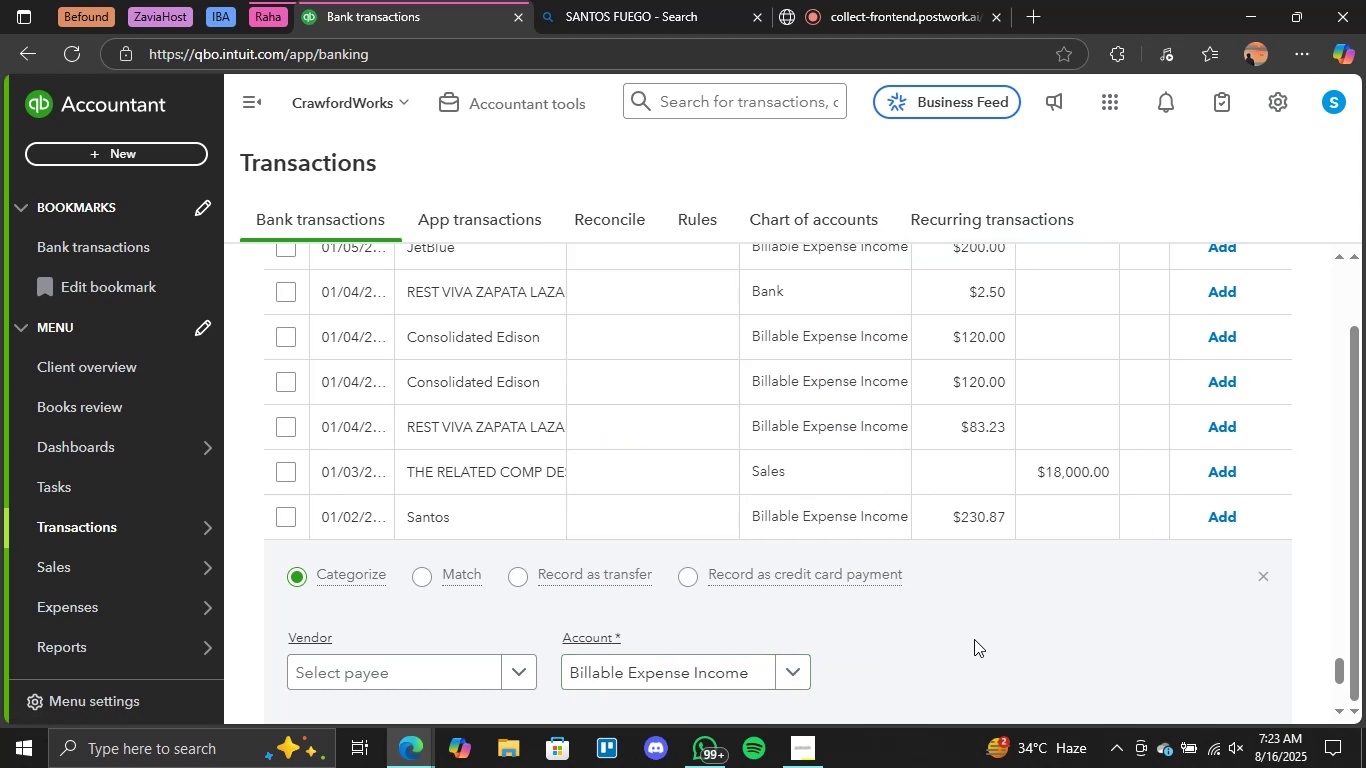 
scroll: coordinate [978, 639], scroll_direction: down, amount: 3.0
 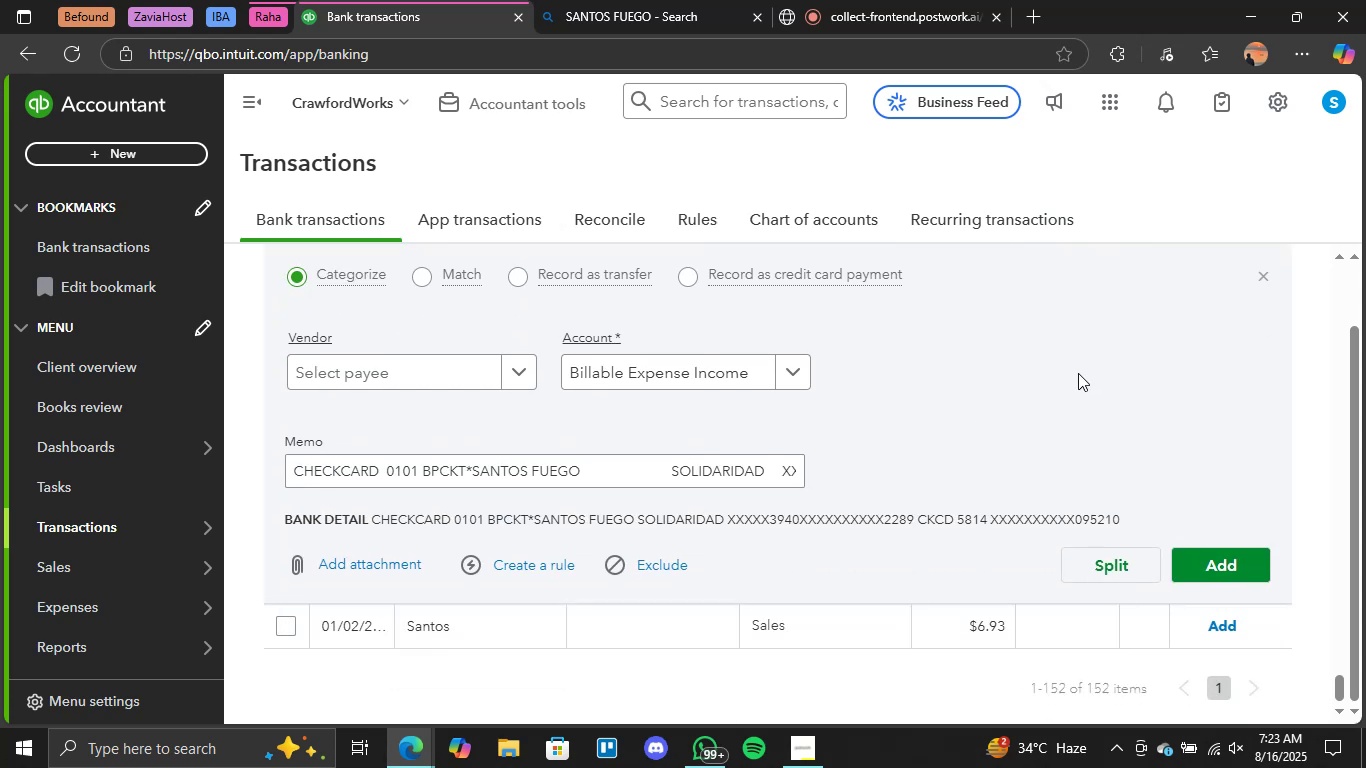 
wait(12.41)
 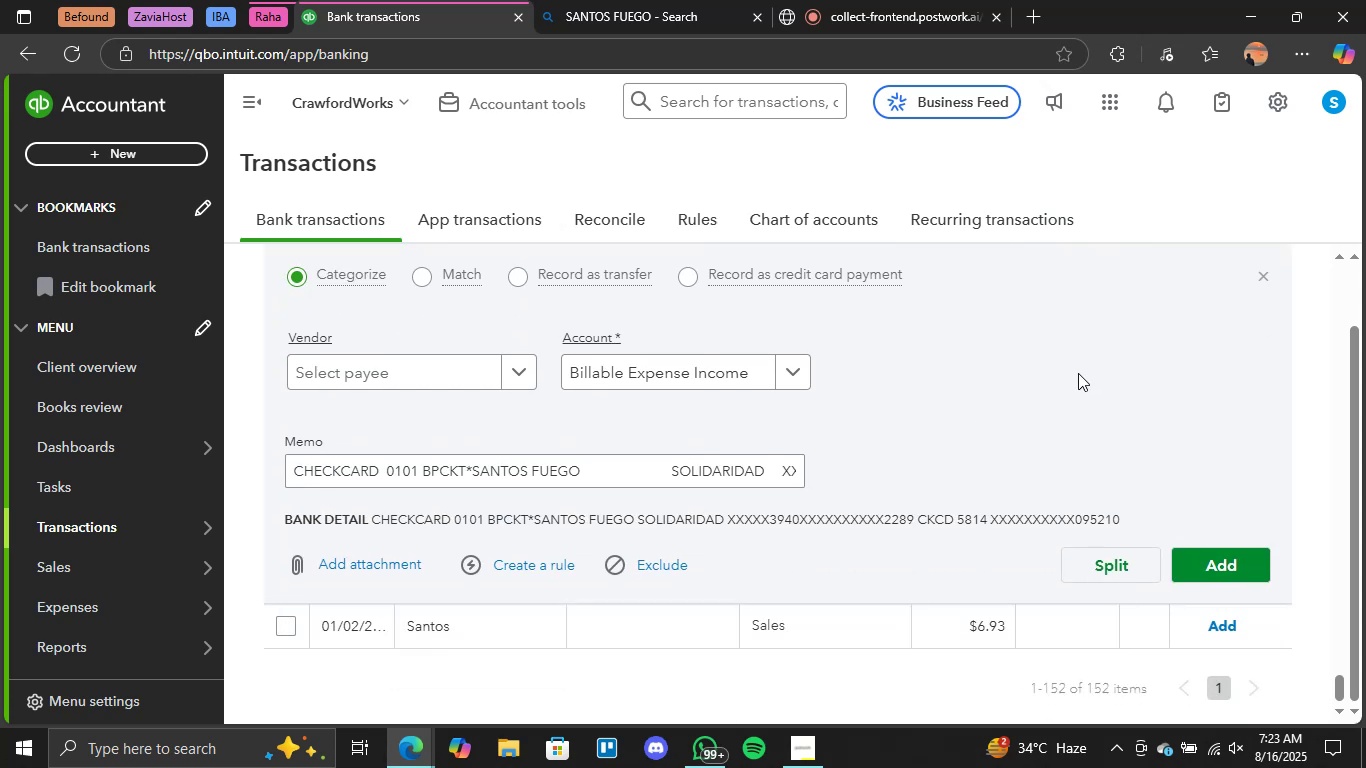 
left_click([704, 0])
 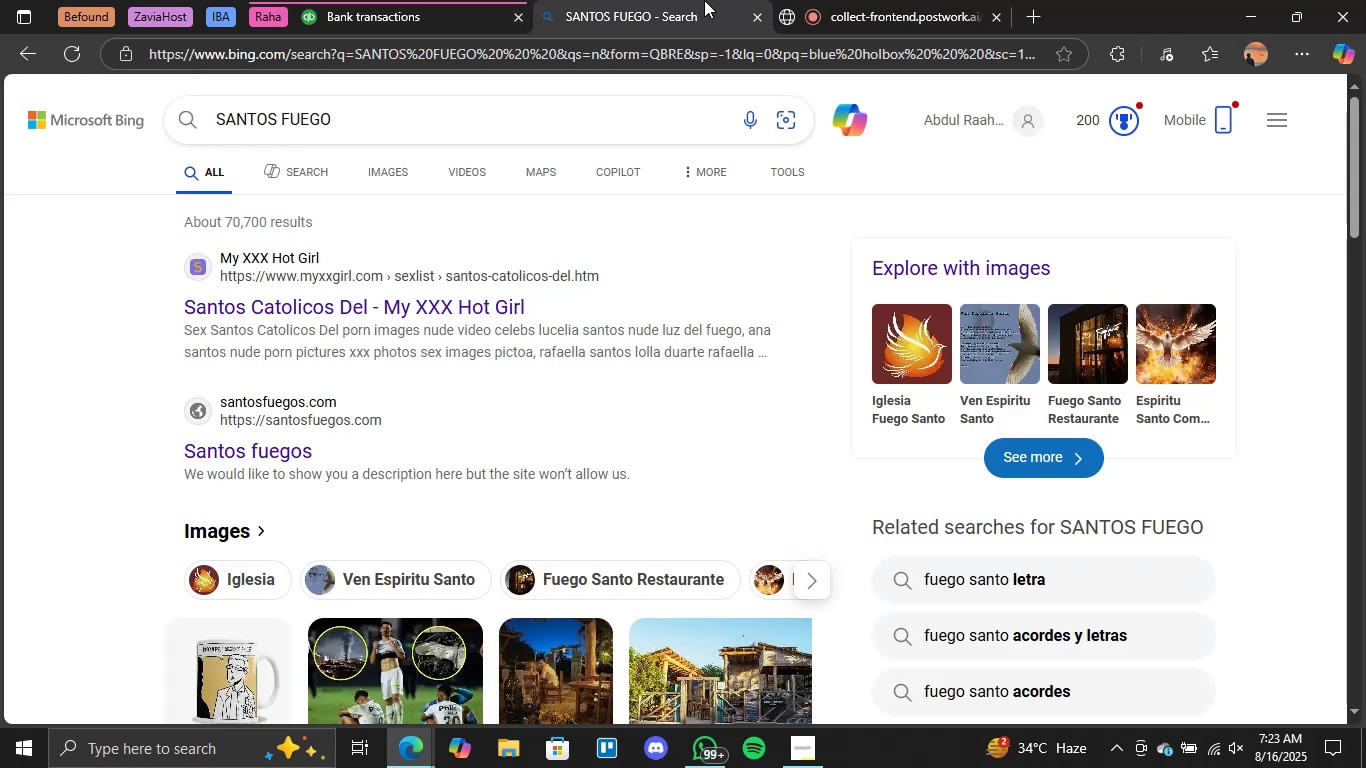 
wait(10.11)
 